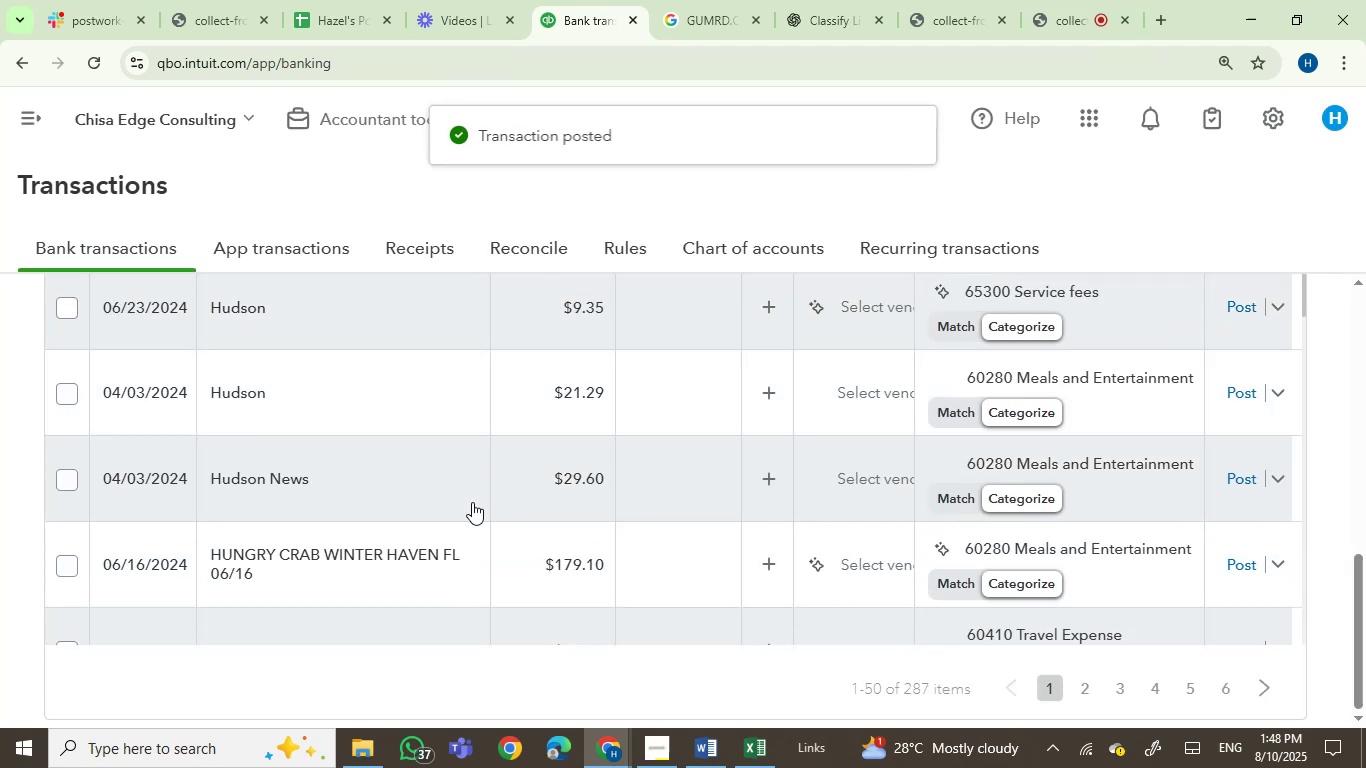 
scroll: coordinate [472, 502], scroll_direction: up, amount: 2.0
 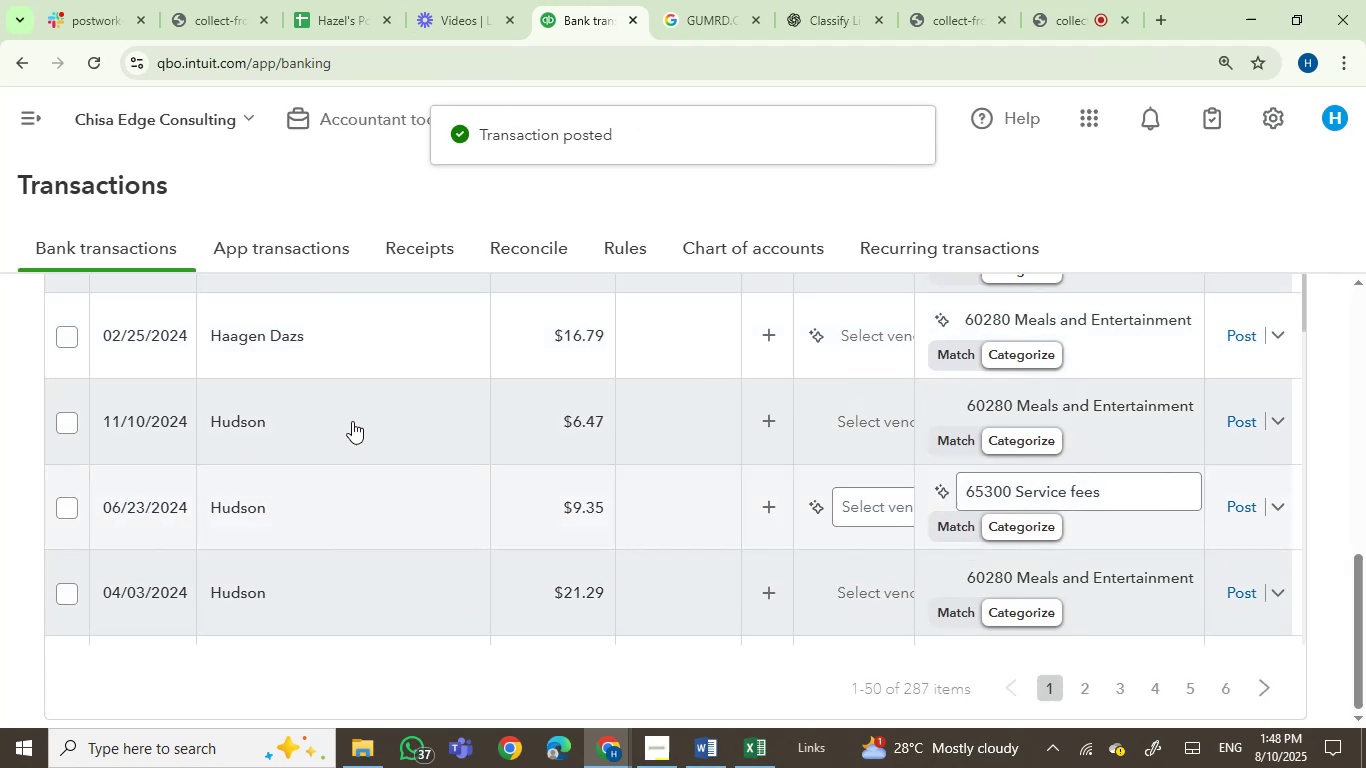 
left_click([360, 412])
 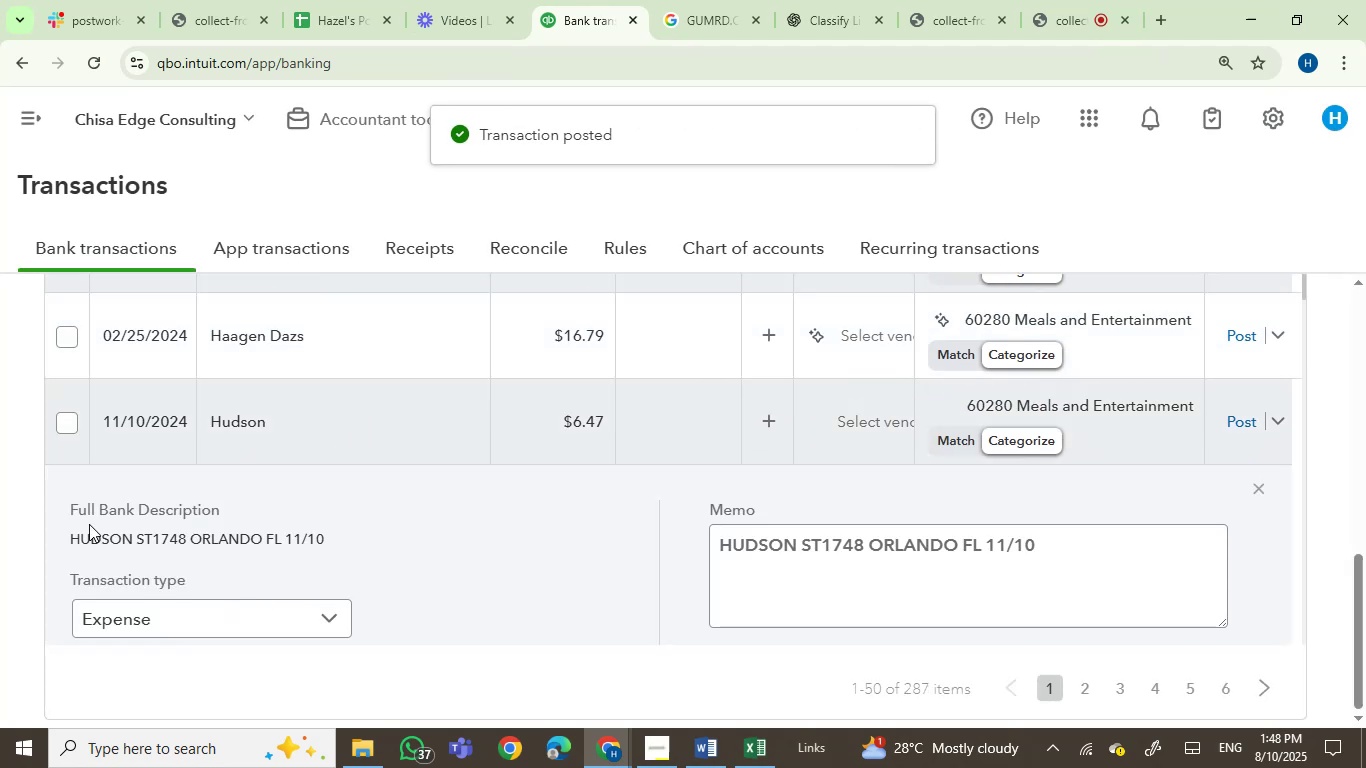 
left_click([97, 537])
 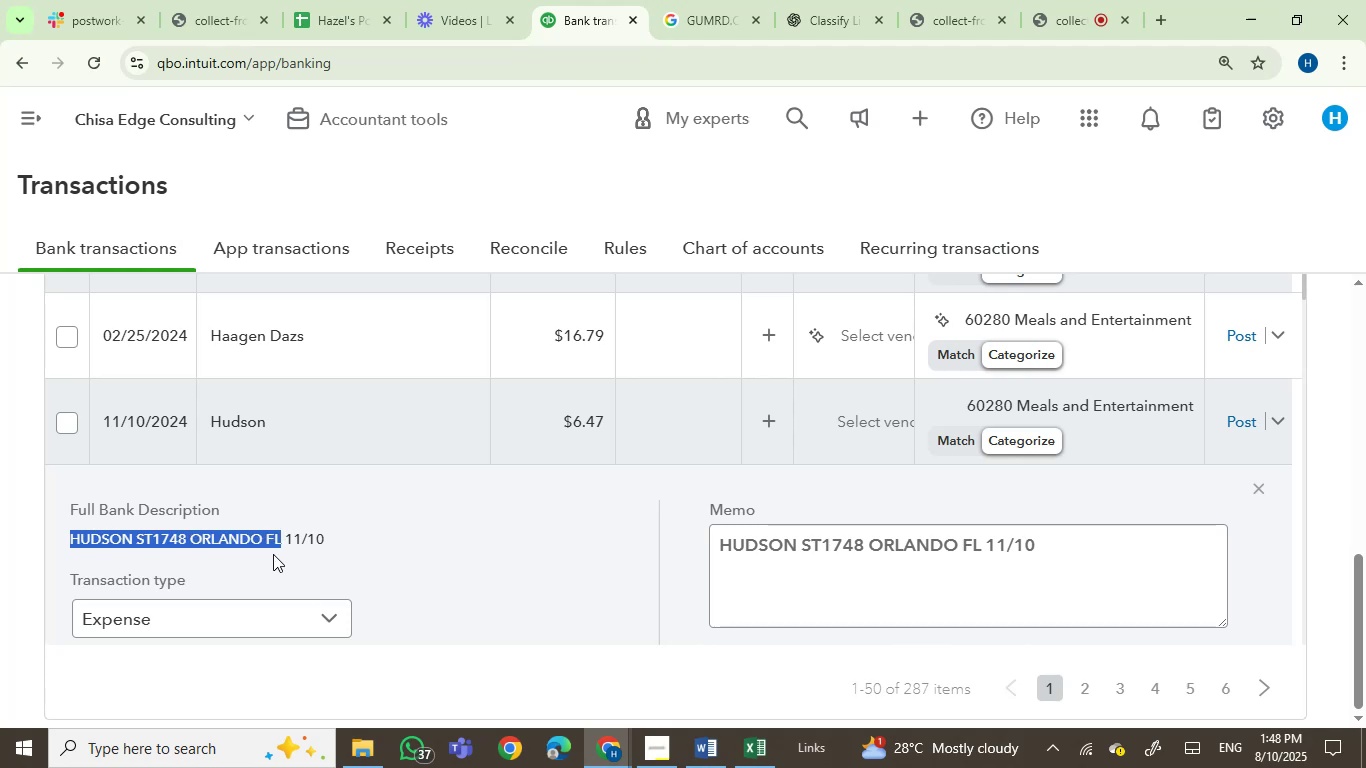 
key(Control+C)
 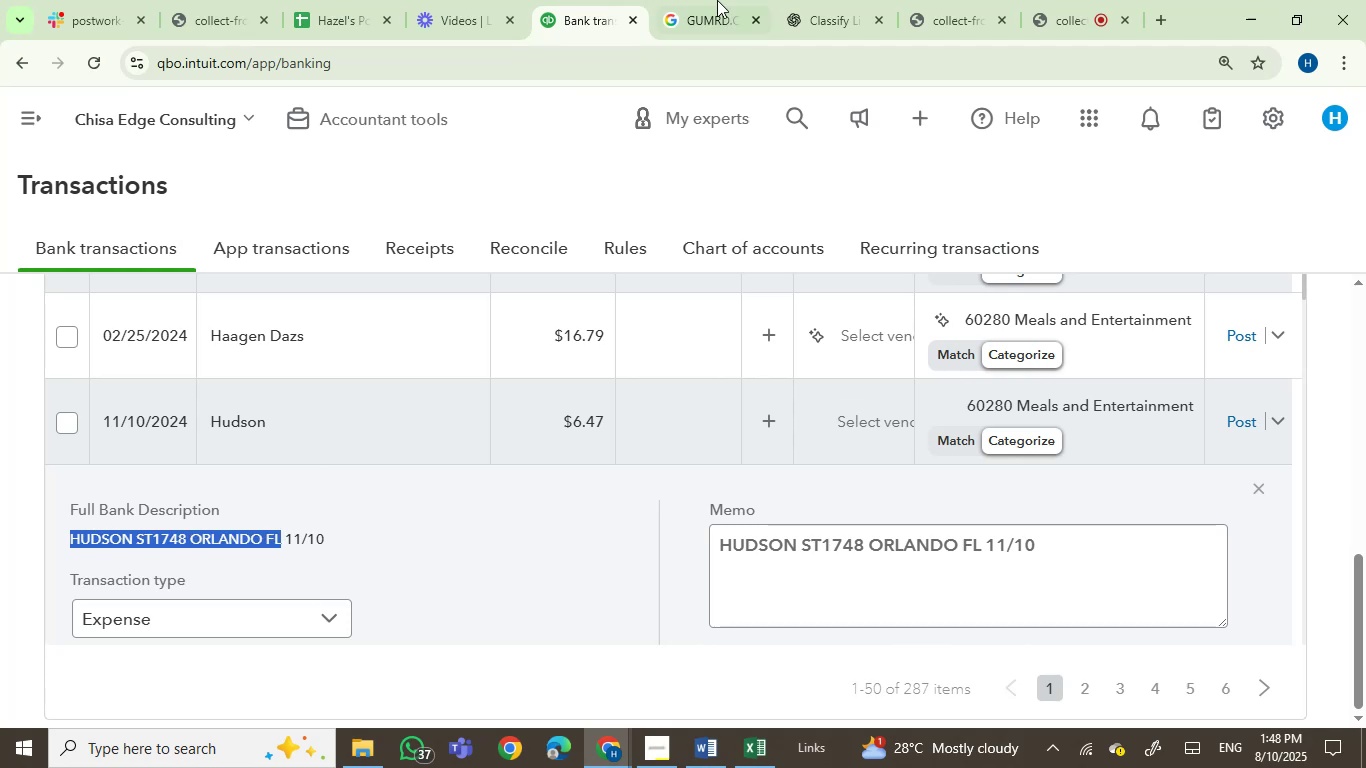 
left_click([726, 0])
 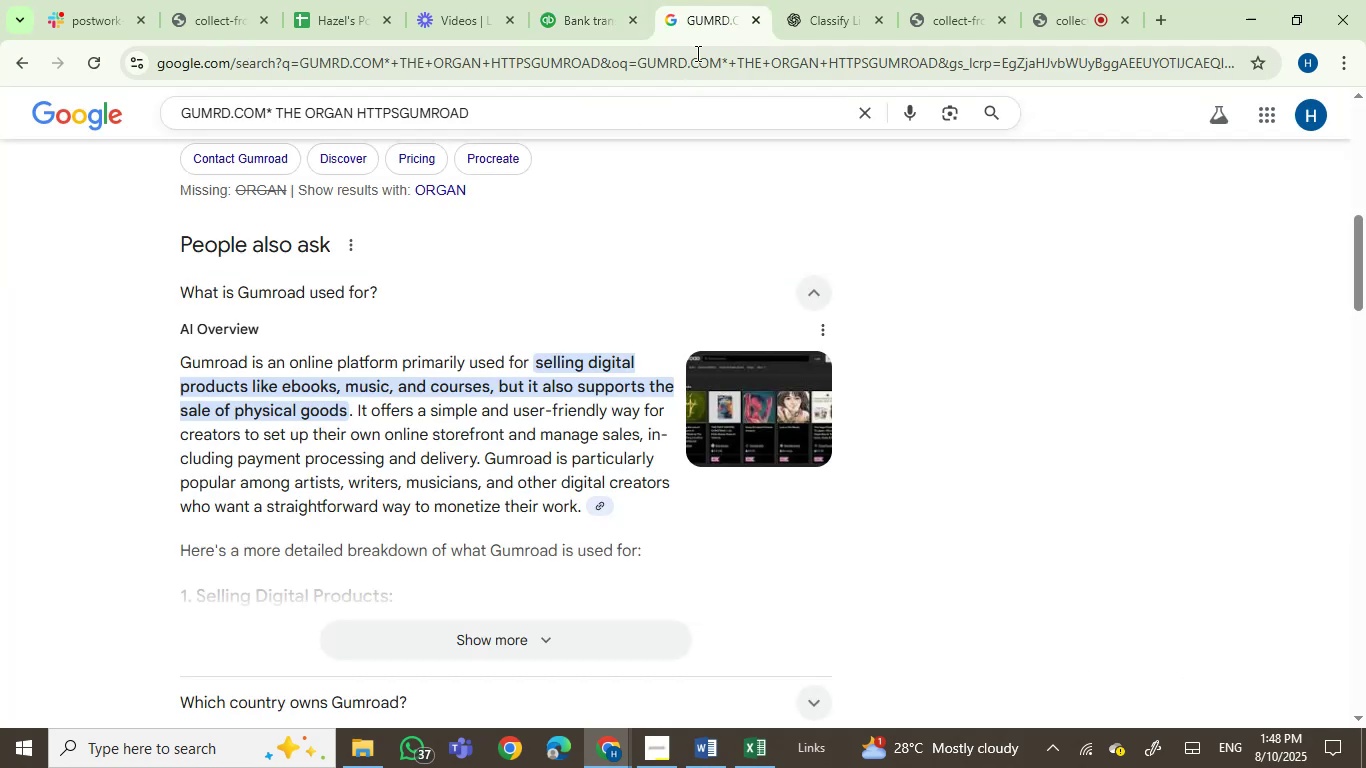 
key(Control+ControlLeft)
 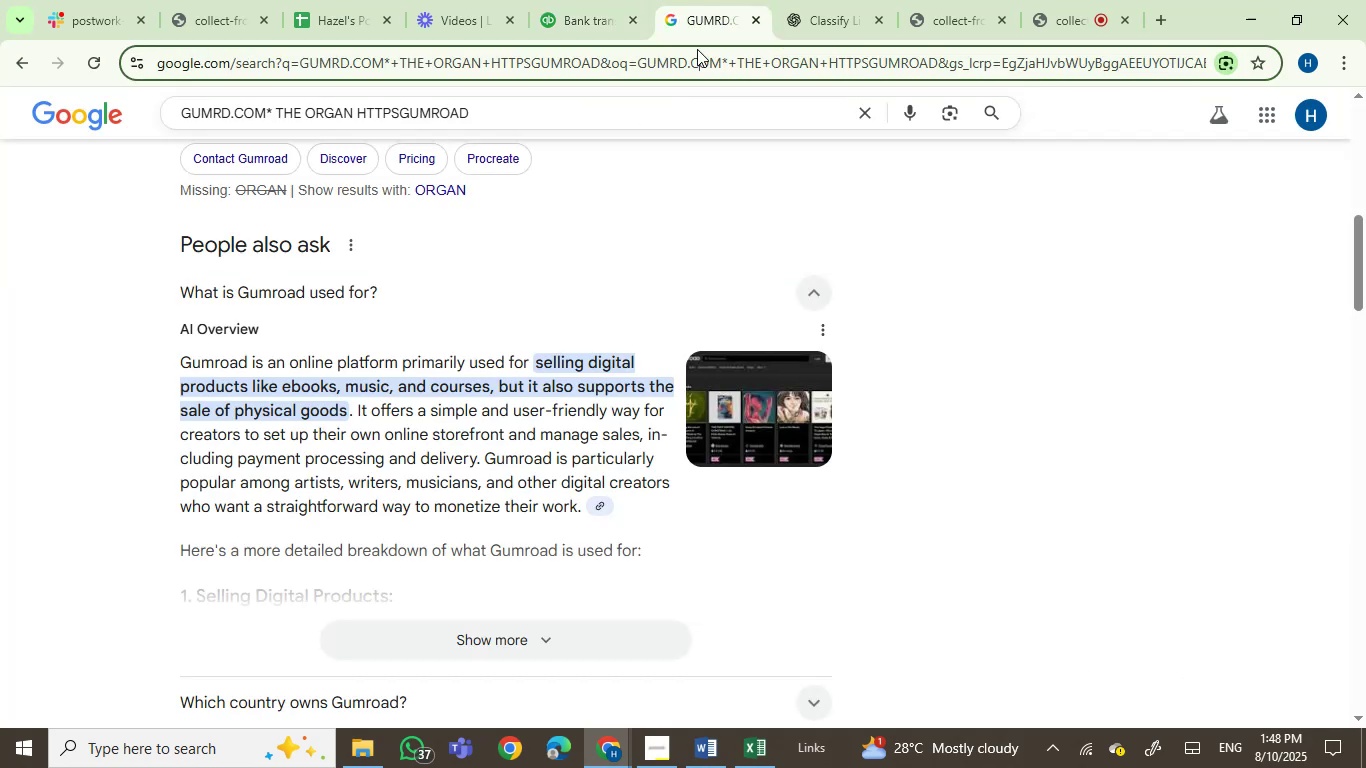 
left_click([697, 49])
 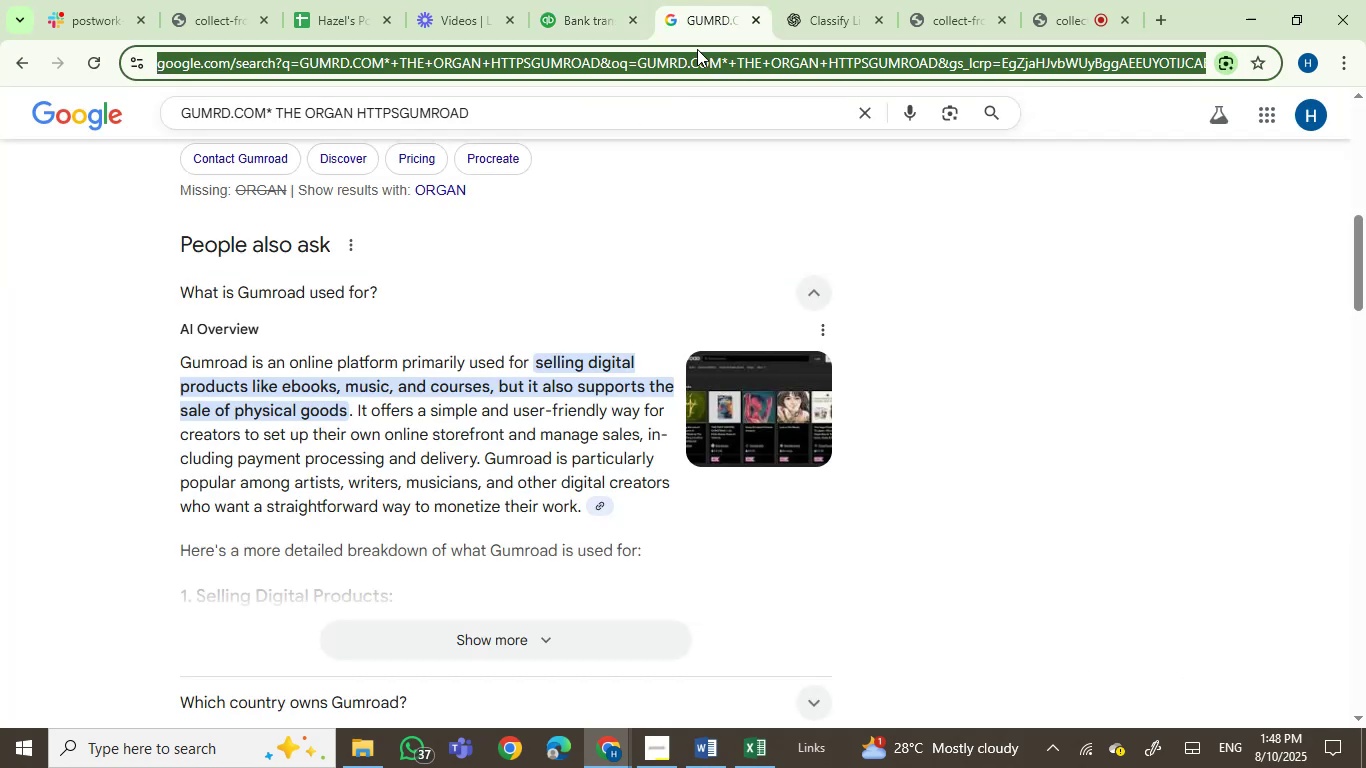 
key(Control+V)
 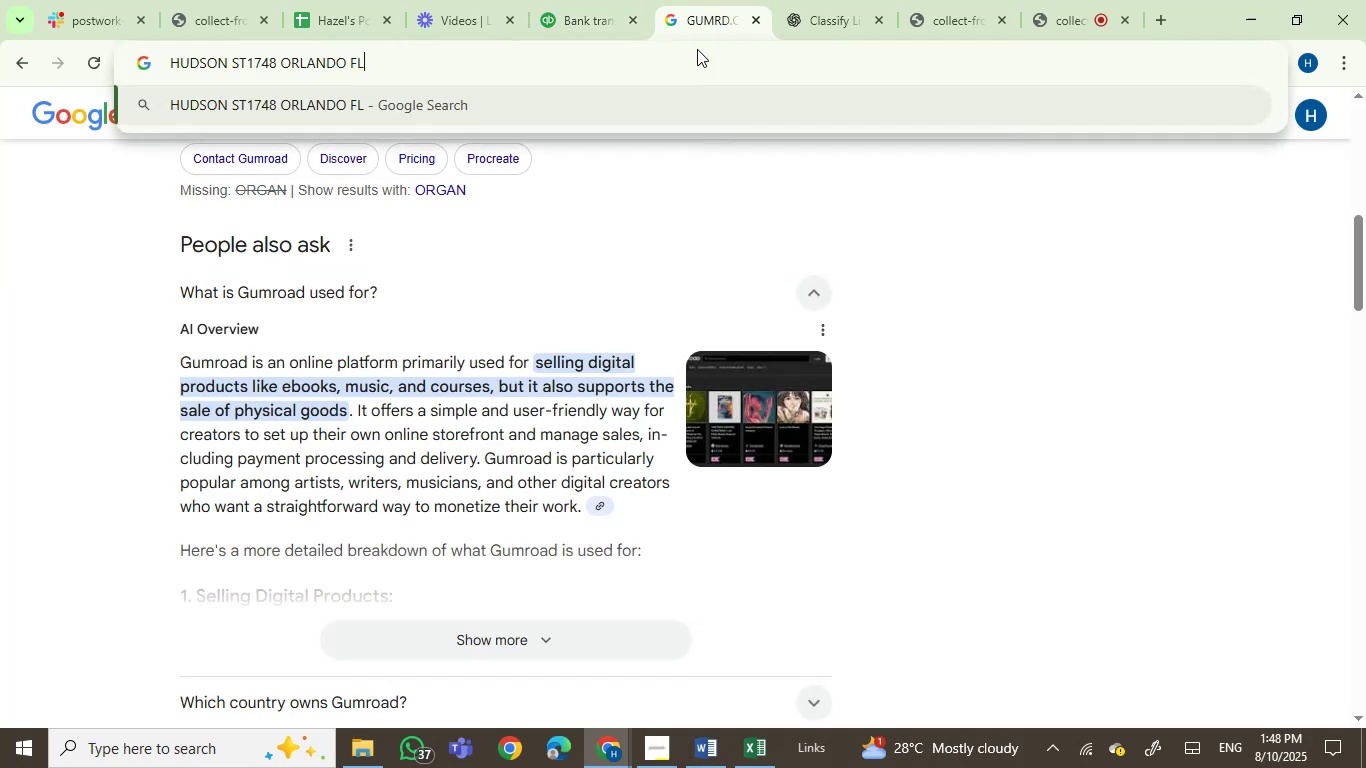 
key(Enter)
 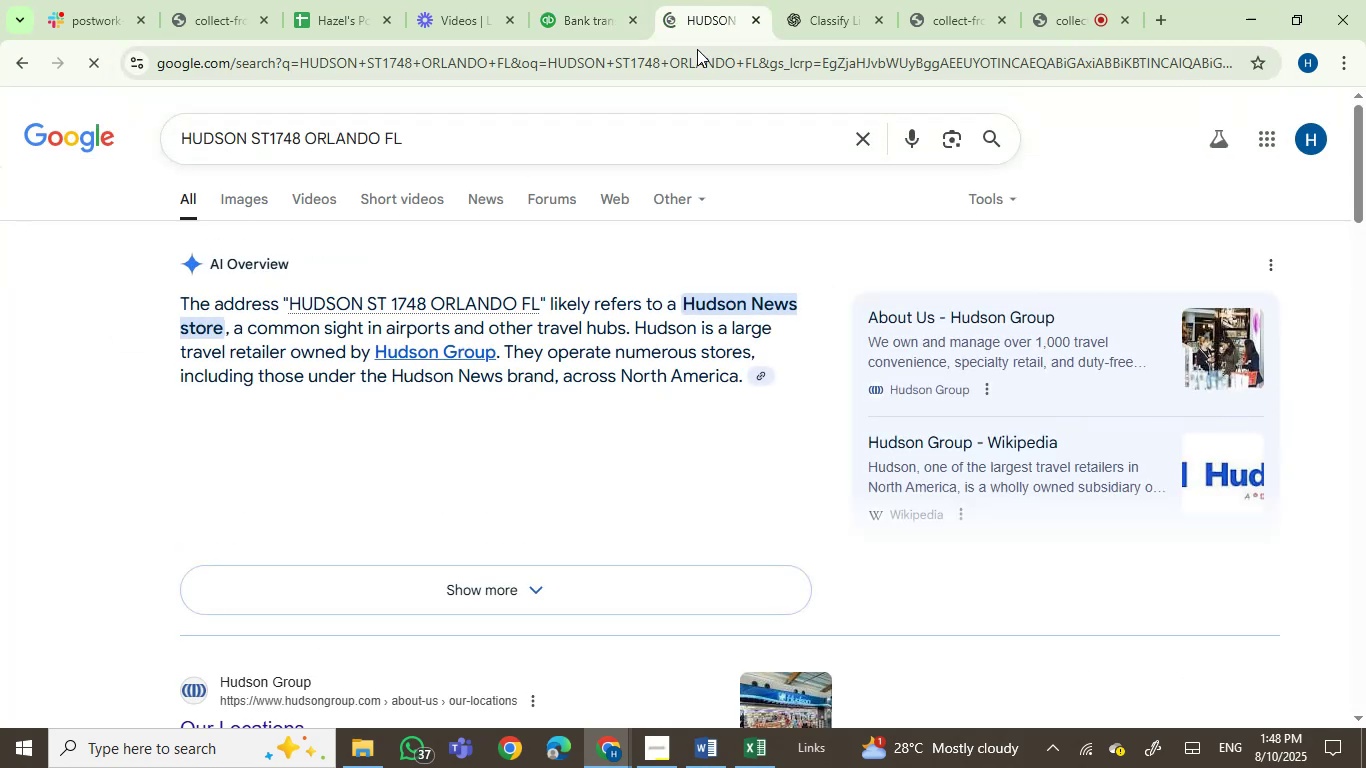 
wait(8.16)
 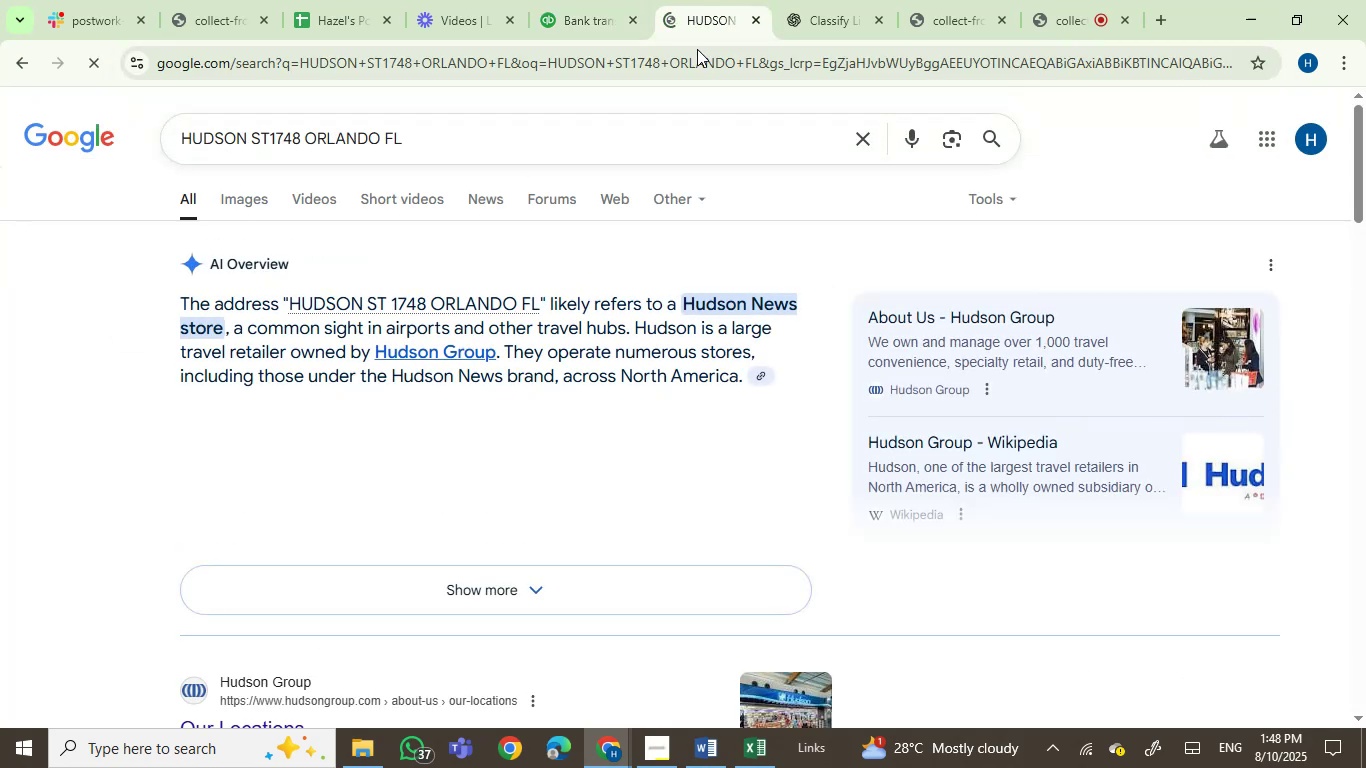 
left_click([576, 0])
 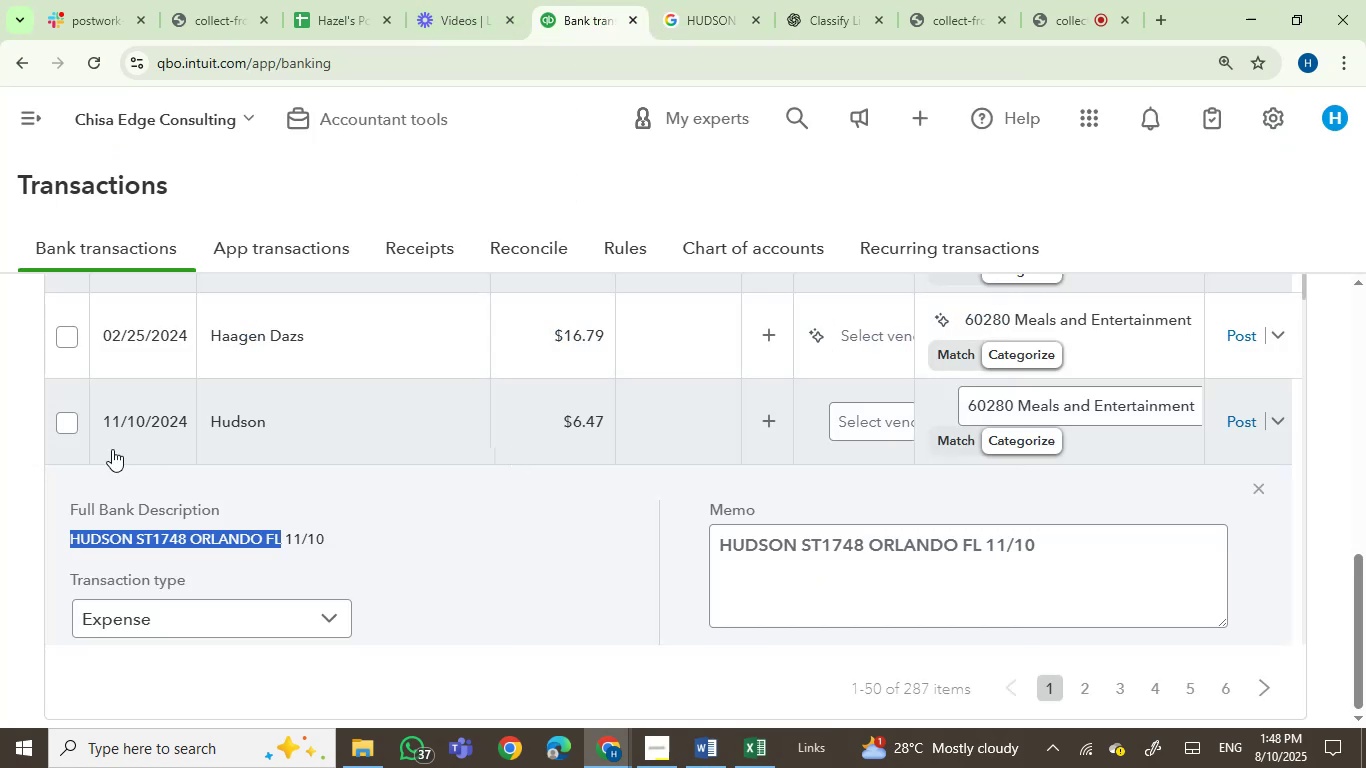 
left_click([61, 416])
 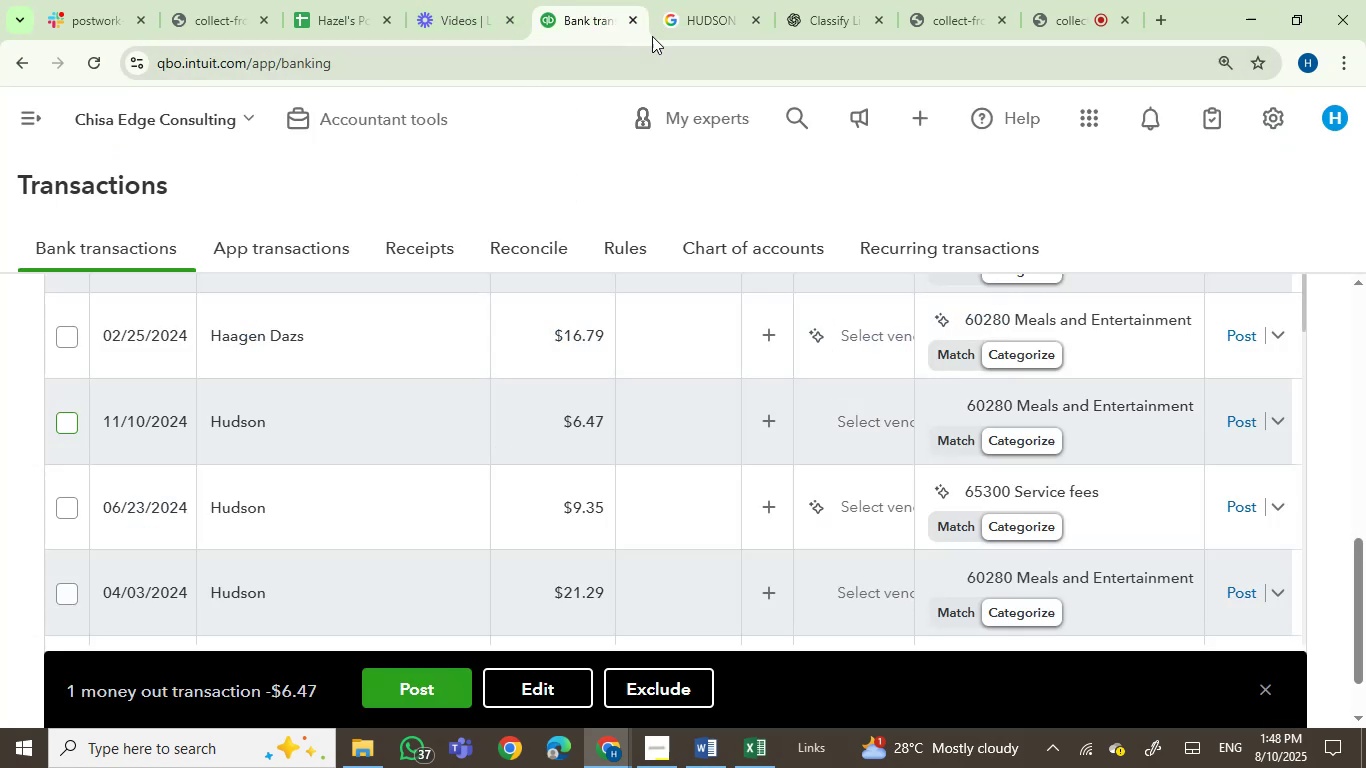 
left_click([679, 22])
 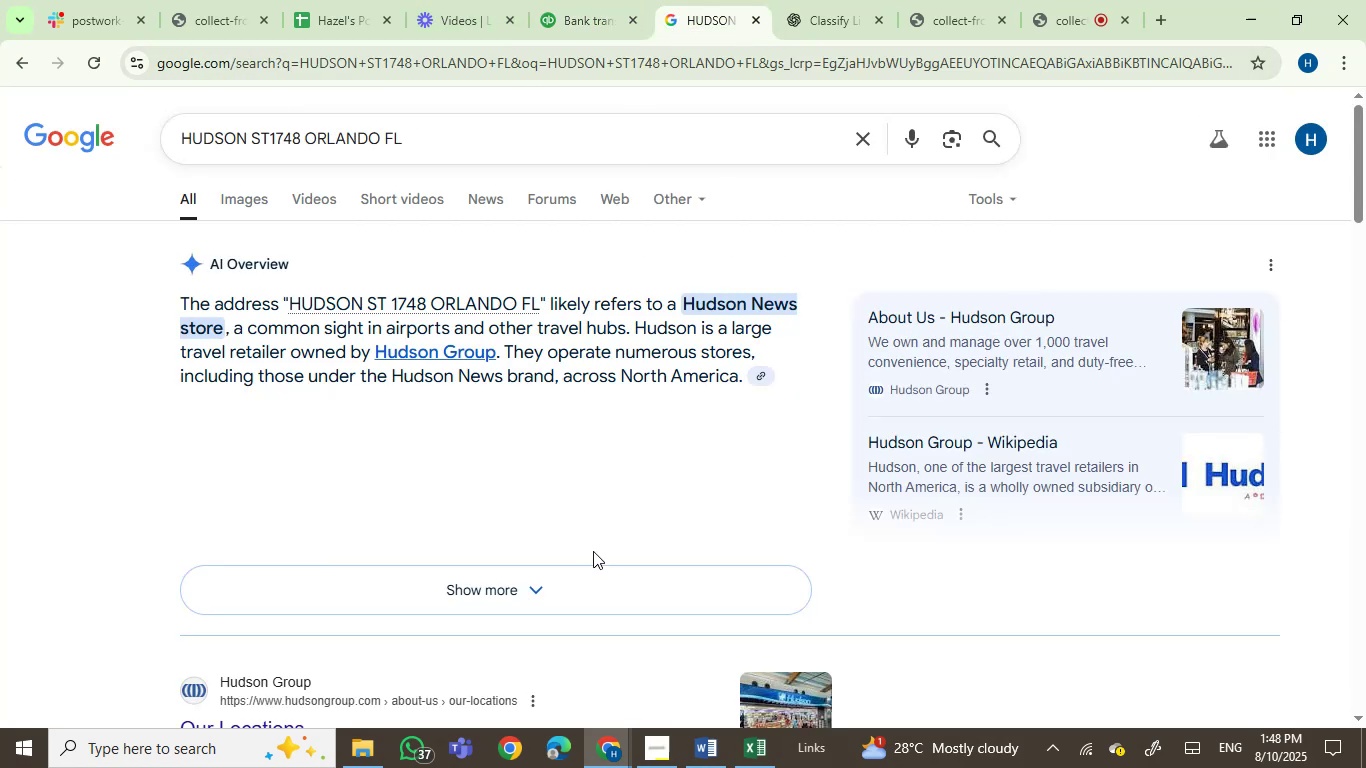 
scroll: coordinate [593, 551], scroll_direction: down, amount: 4.0
 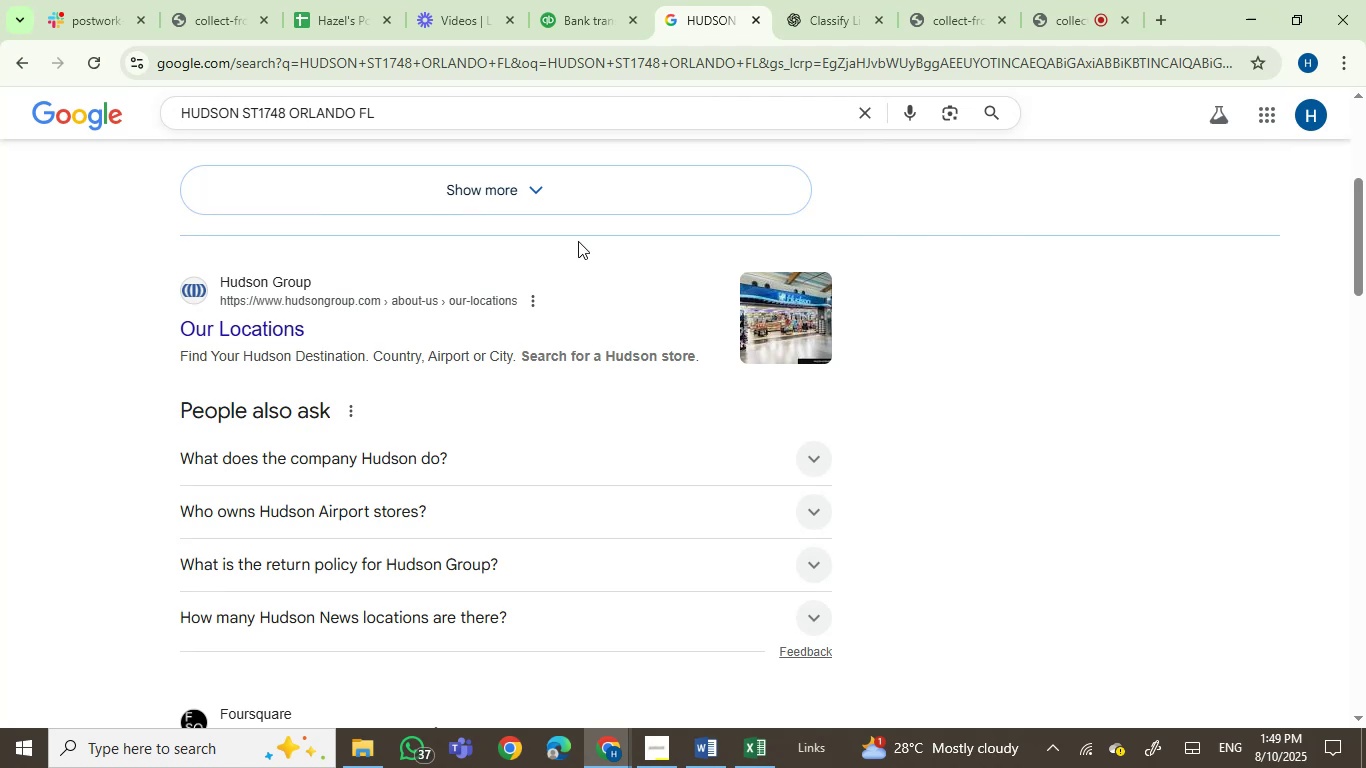 
wait(5.59)
 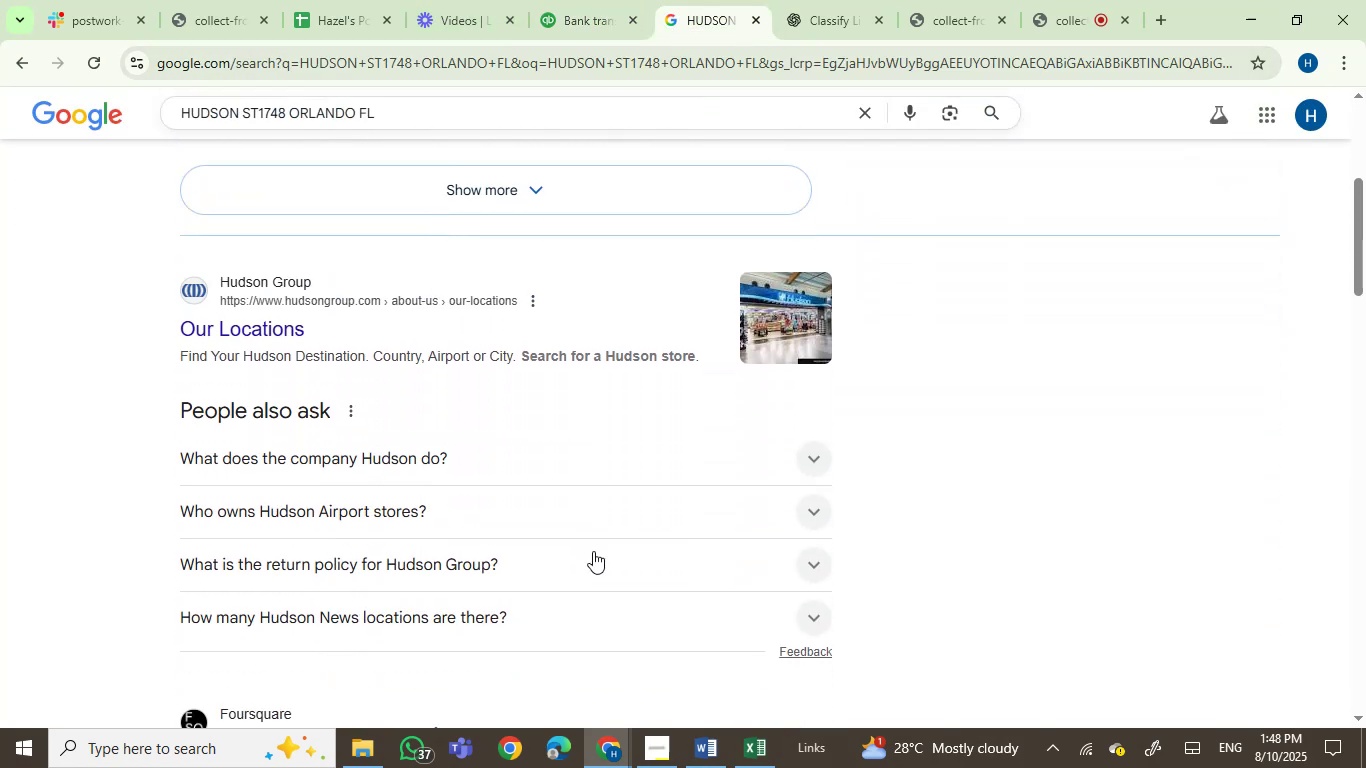 
left_click([599, 0])
 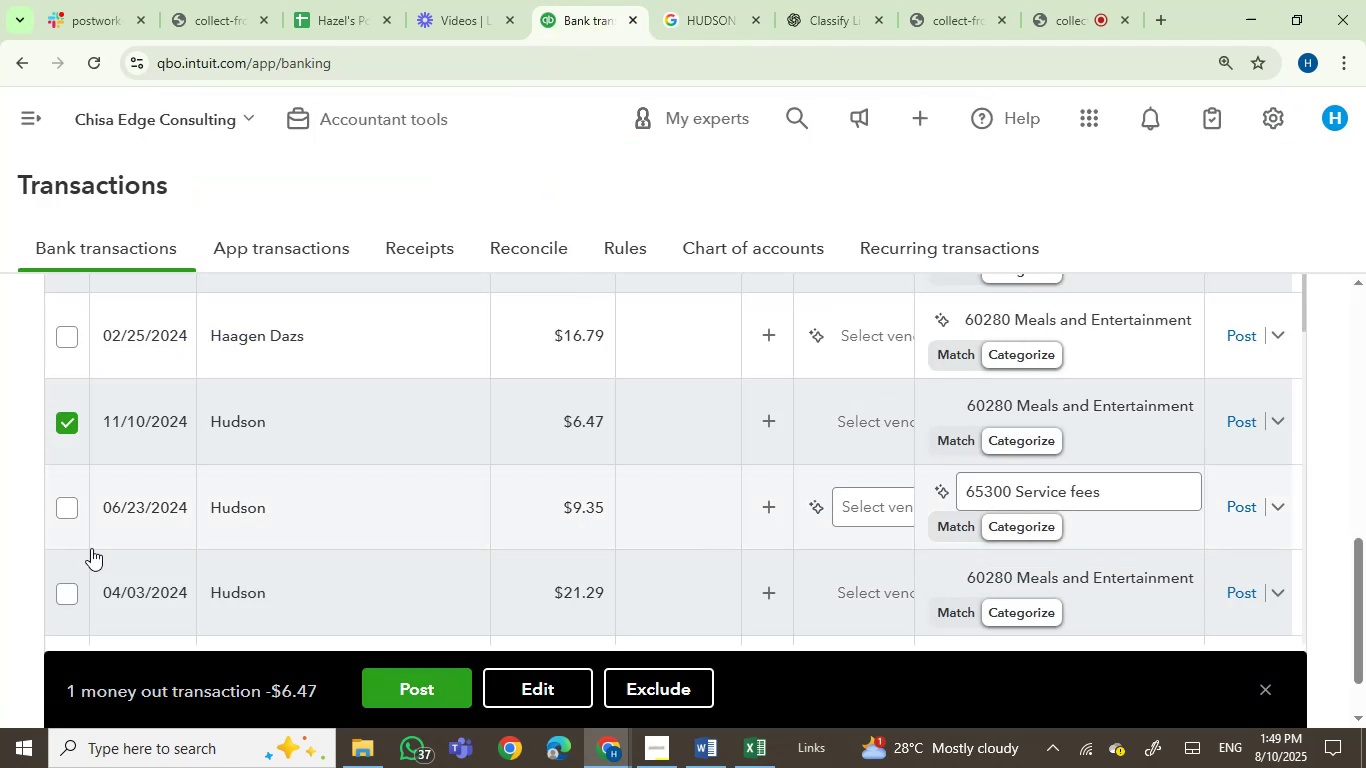 
left_click([59, 508])
 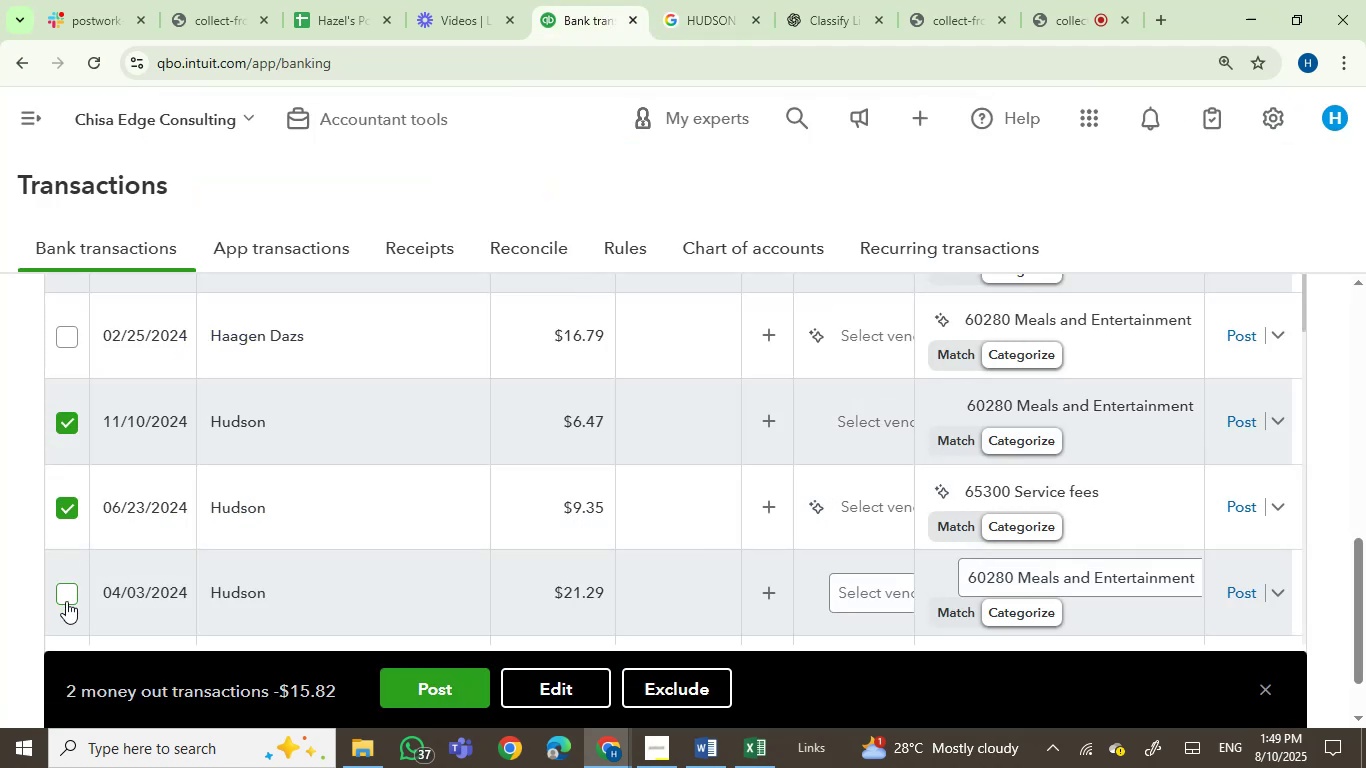 
left_click([67, 600])
 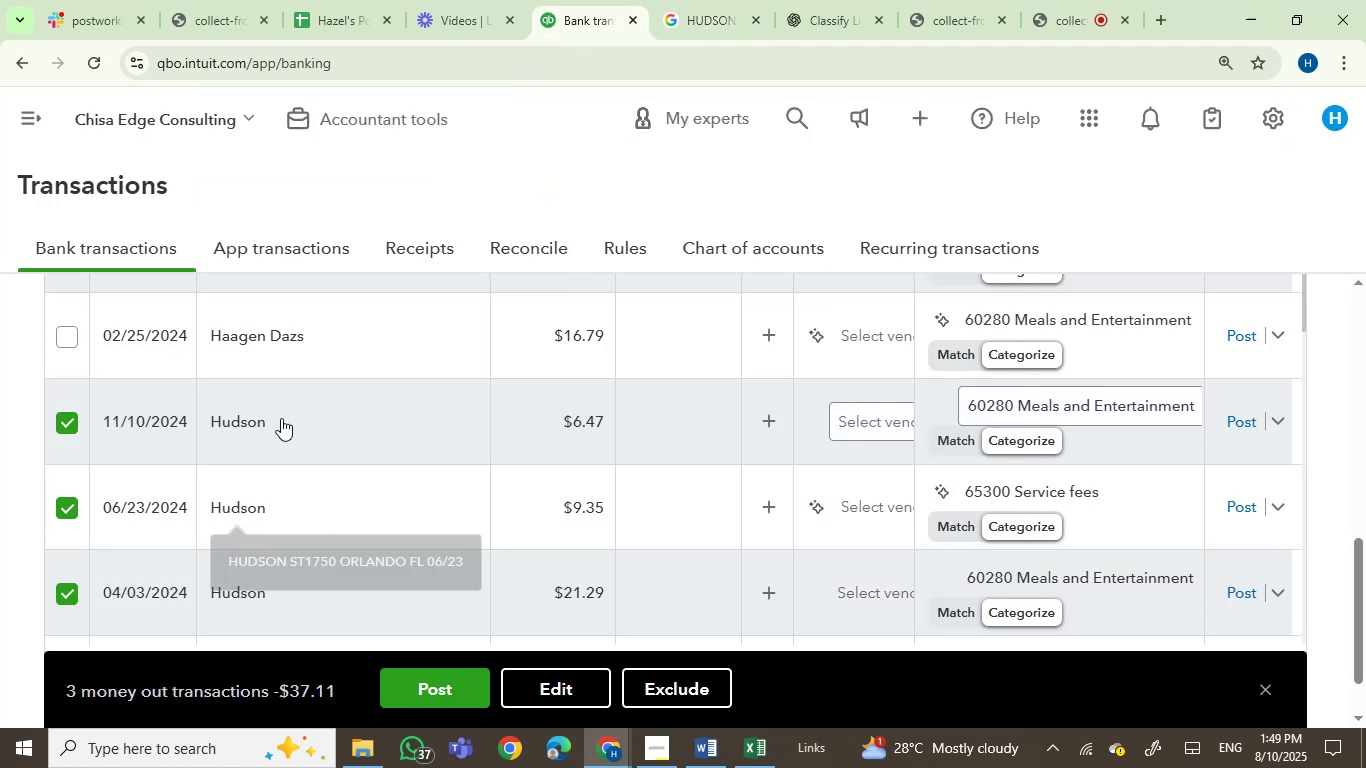 
left_click([282, 416])
 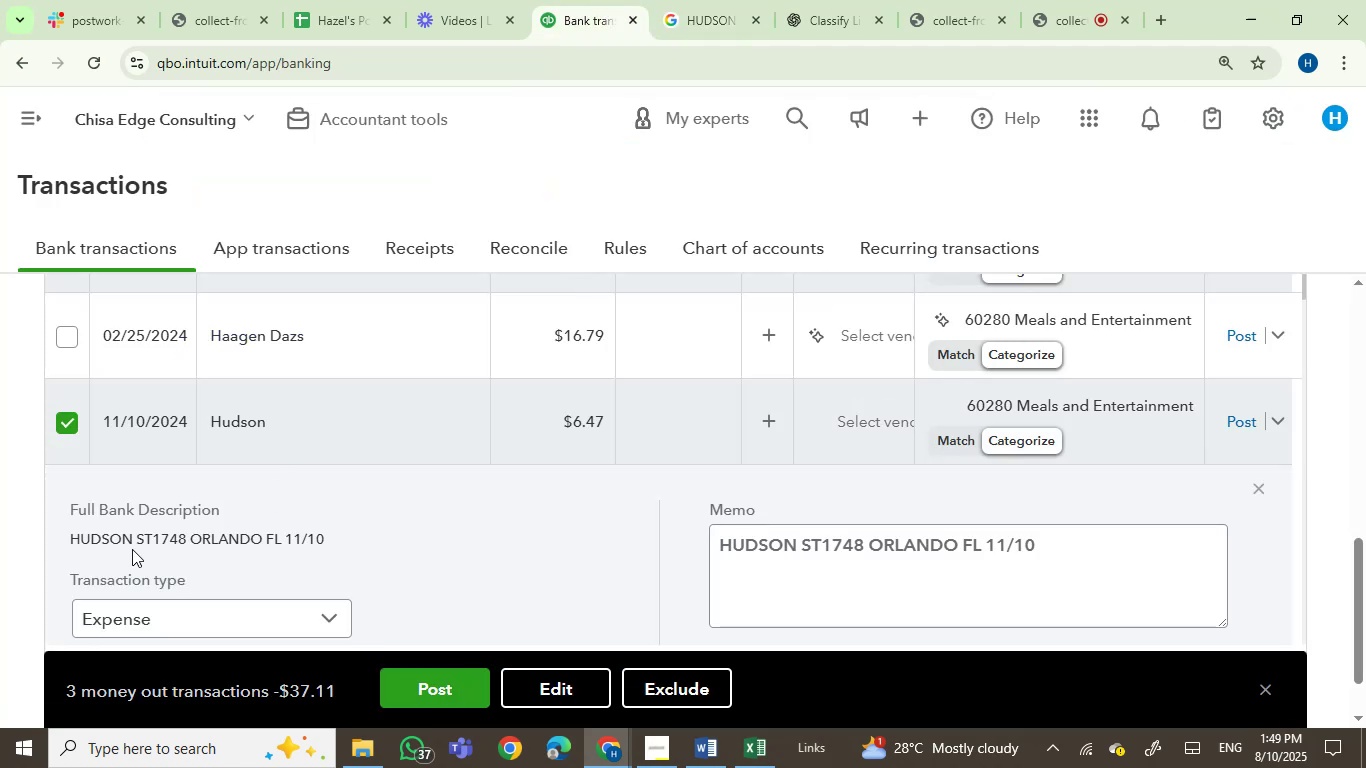 
double_click([93, 538])
 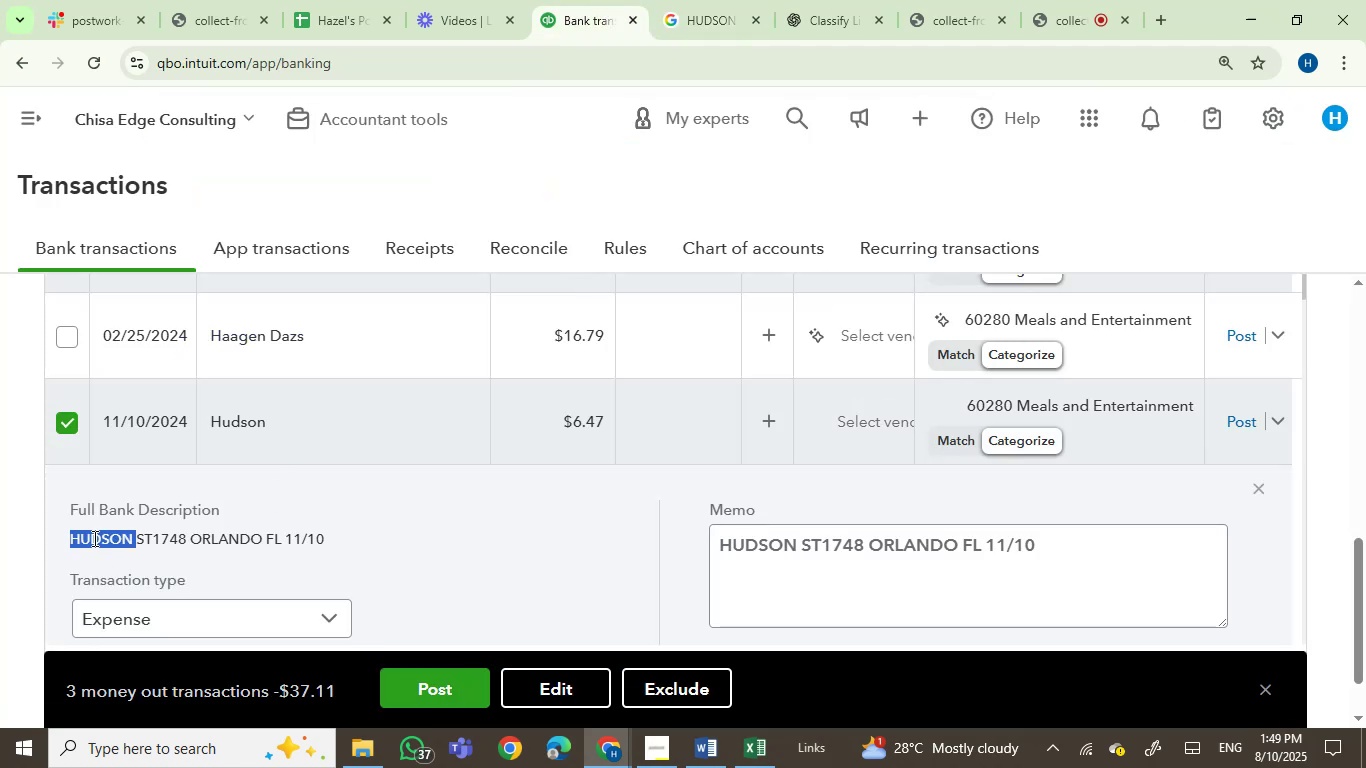 
key(Control+C)
 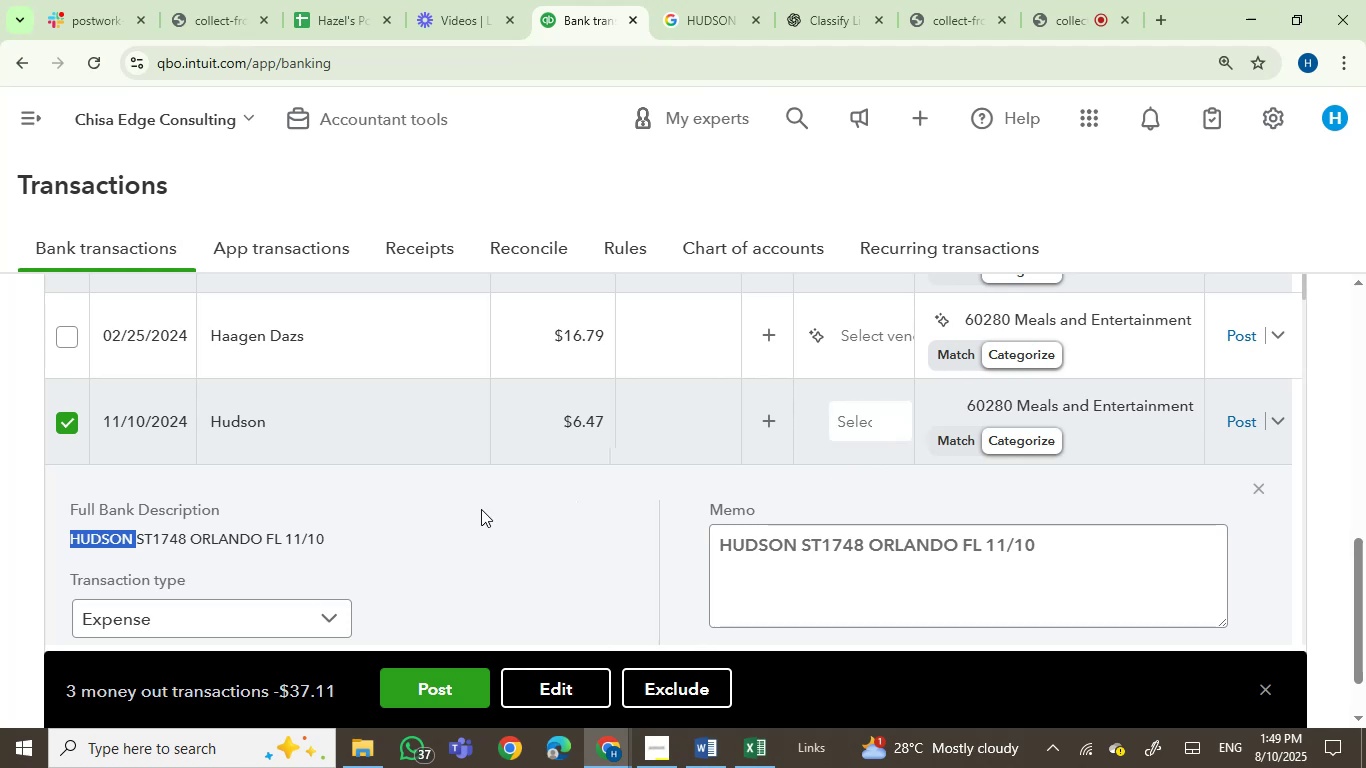 
left_click([332, 436])
 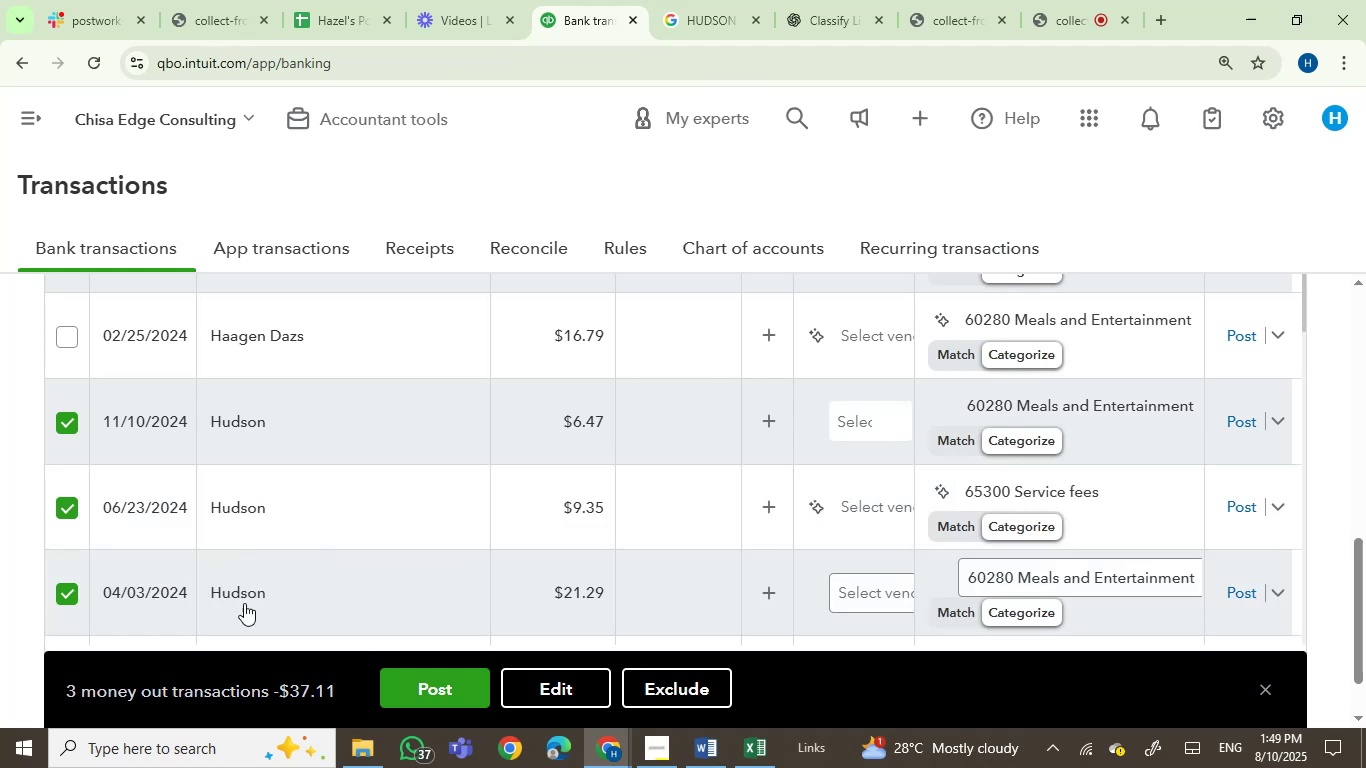 
scroll: coordinate [469, 467], scroll_direction: down, amount: 2.0
 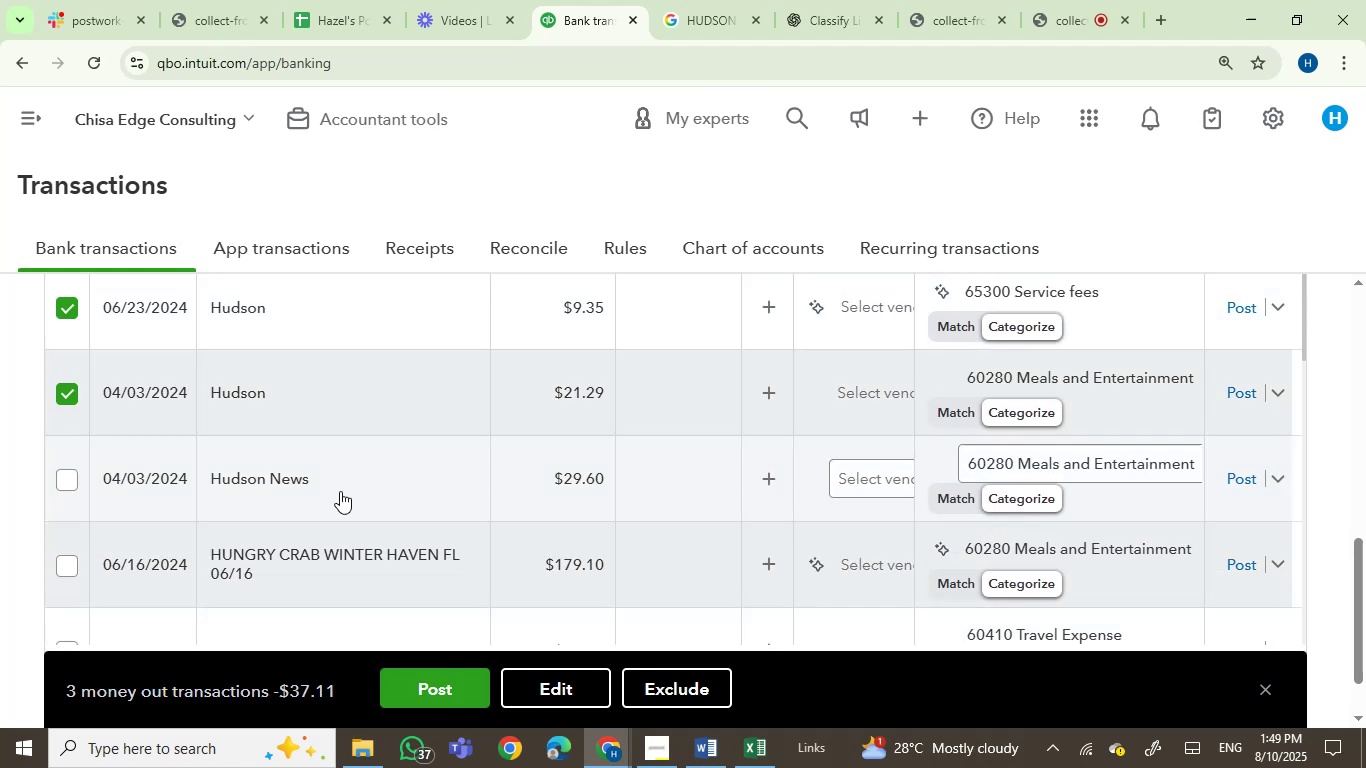 
left_click([340, 491])
 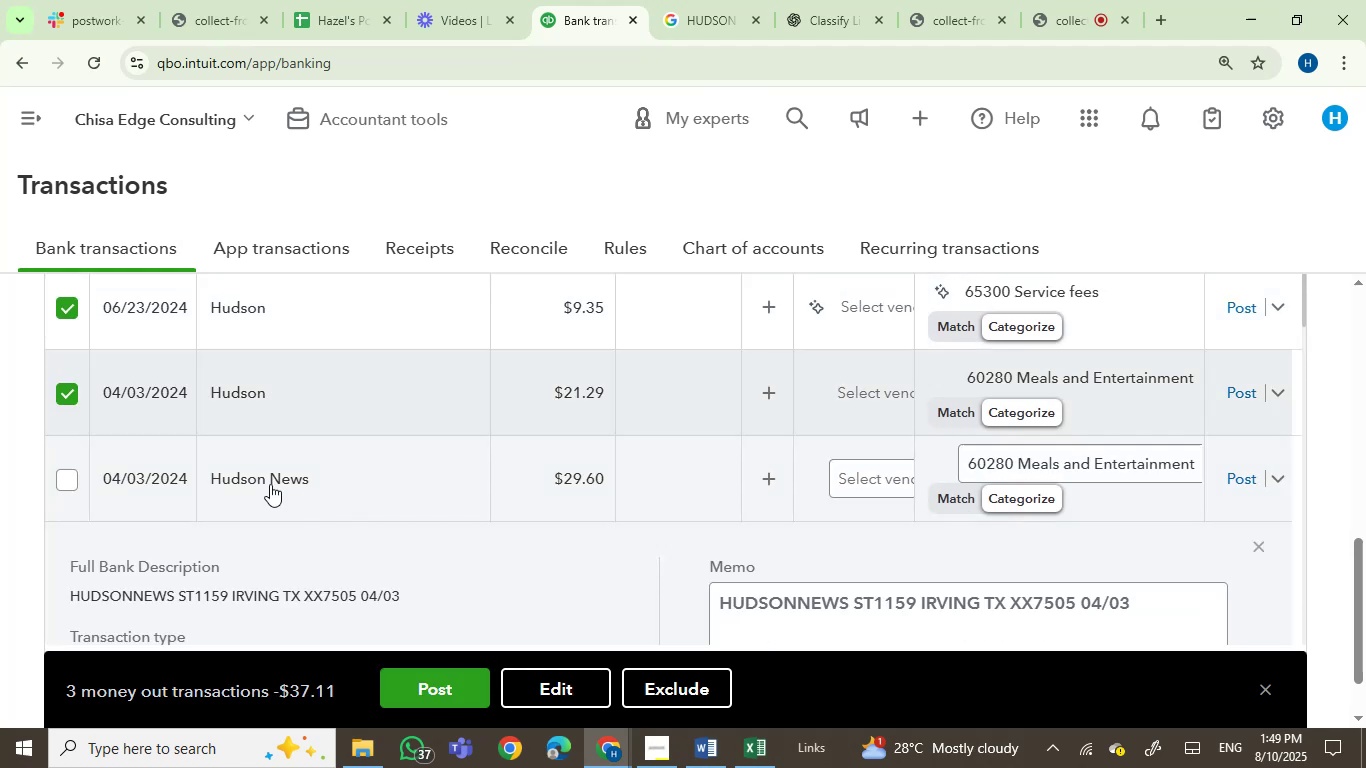 
left_click([65, 480])
 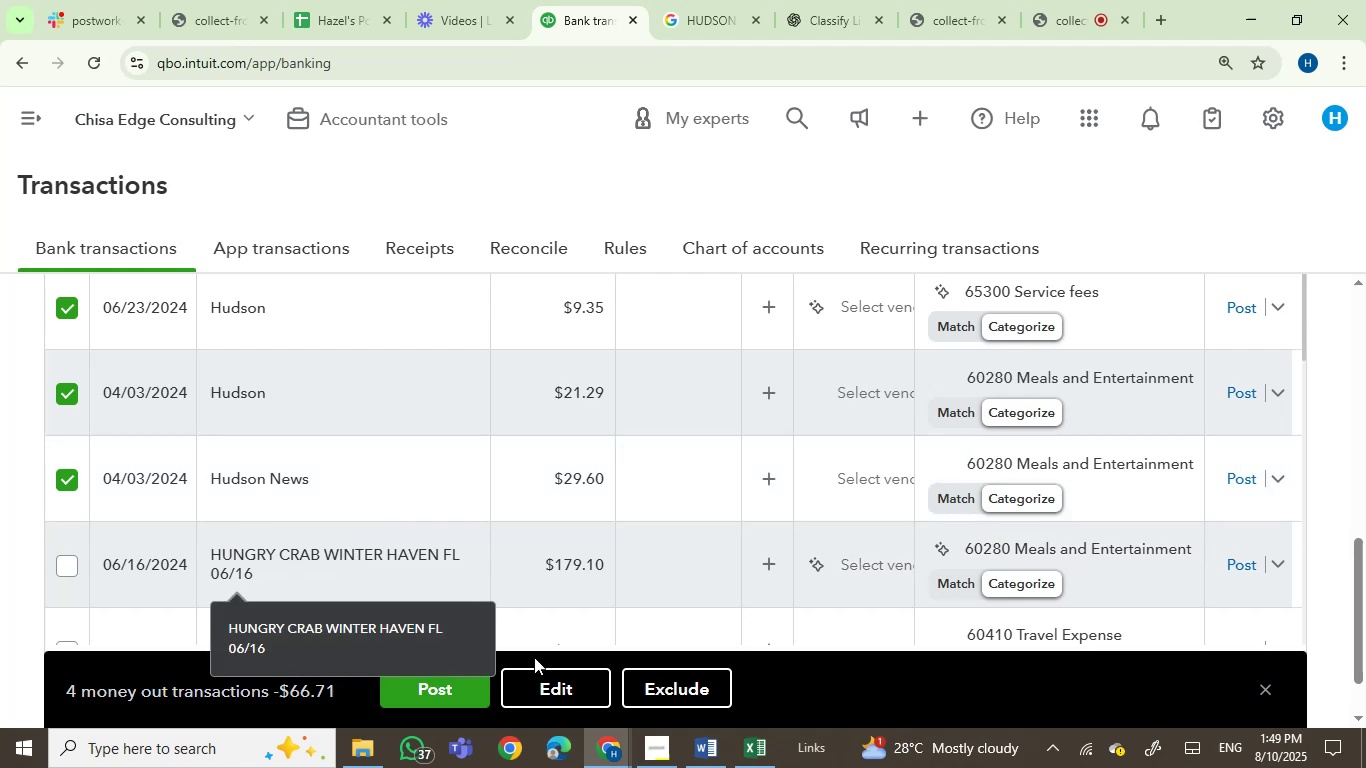 
left_click([557, 685])
 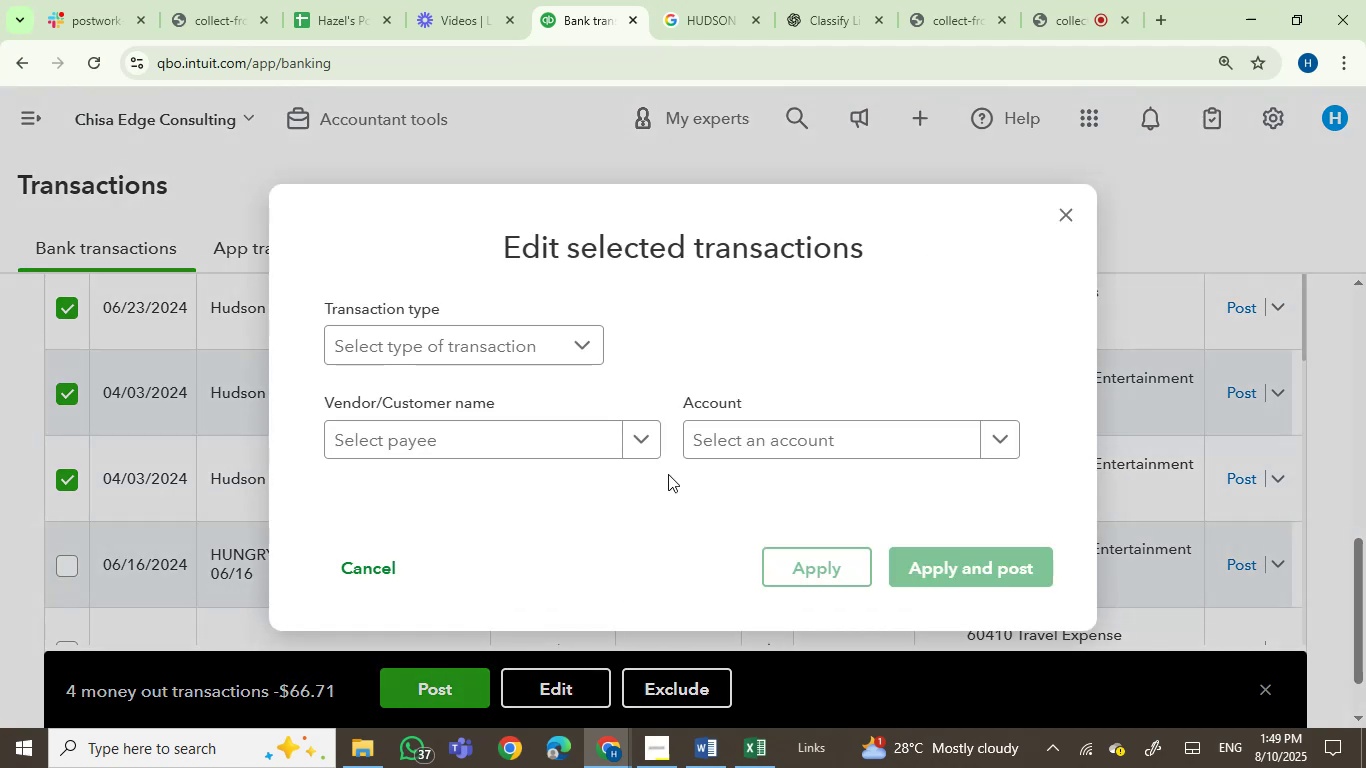 
left_click([582, 448])
 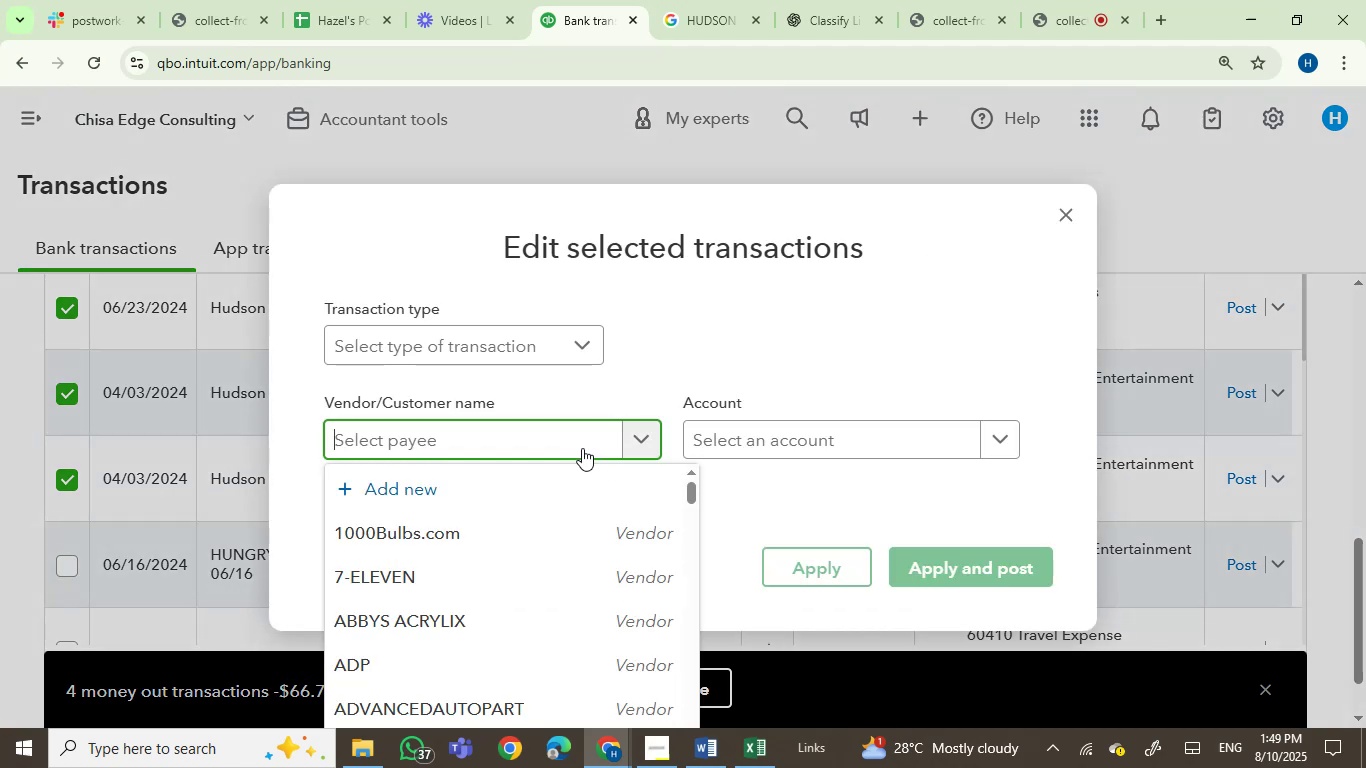 
key(Control+V)
 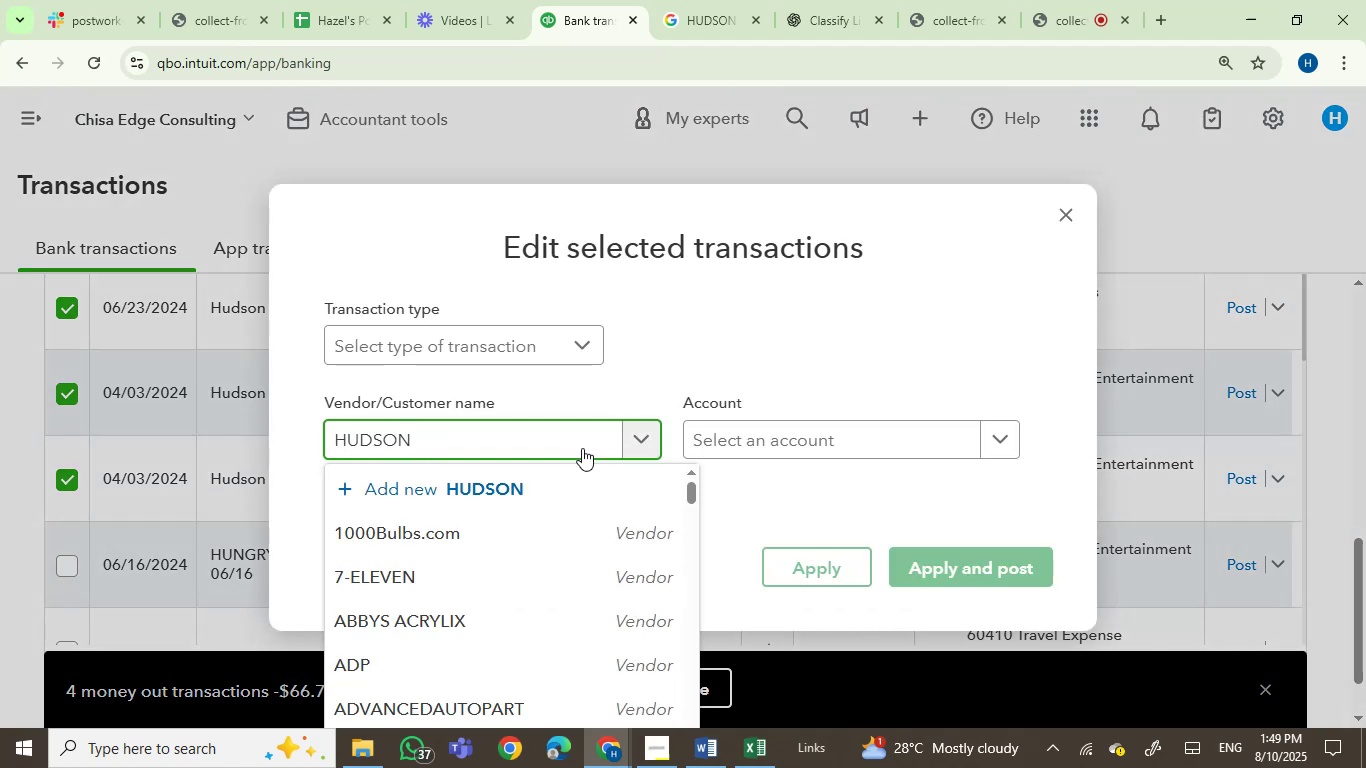 
key(Backspace)
 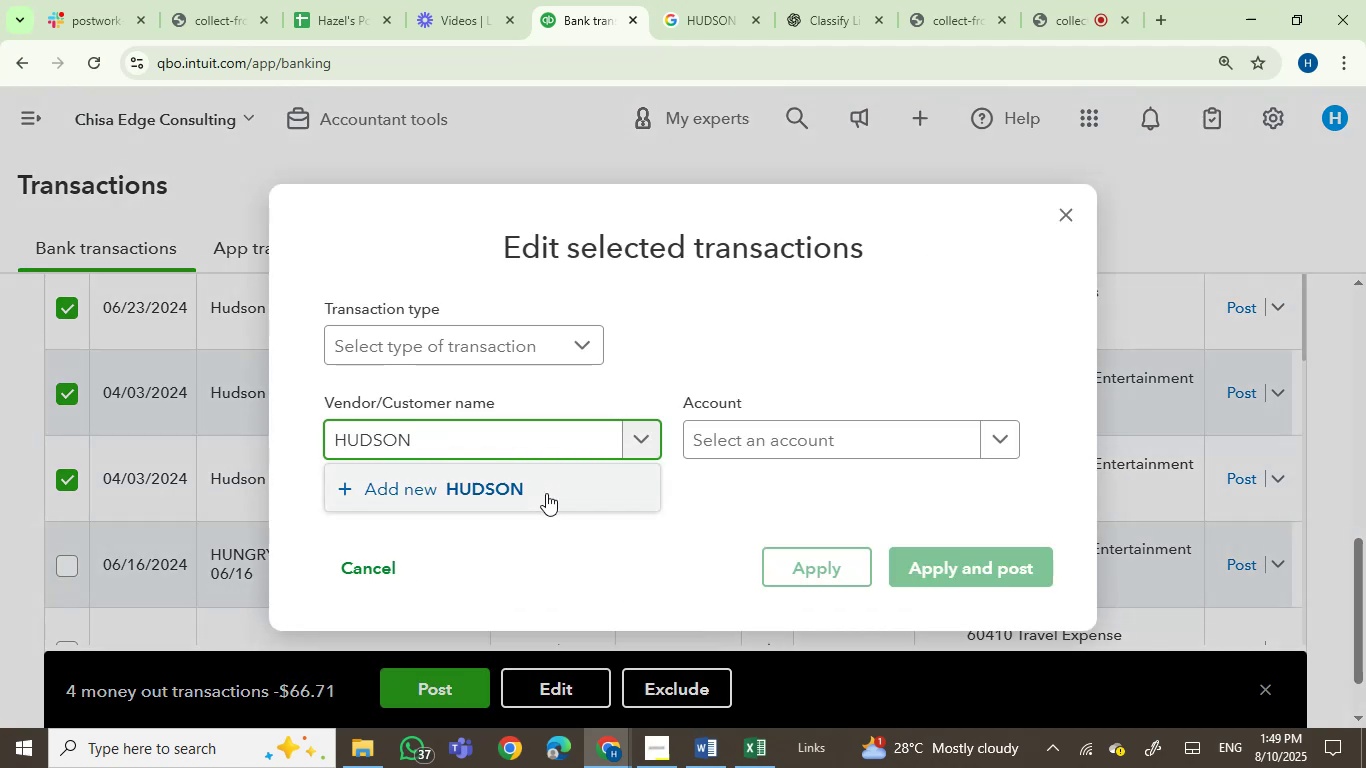 
left_click([546, 493])
 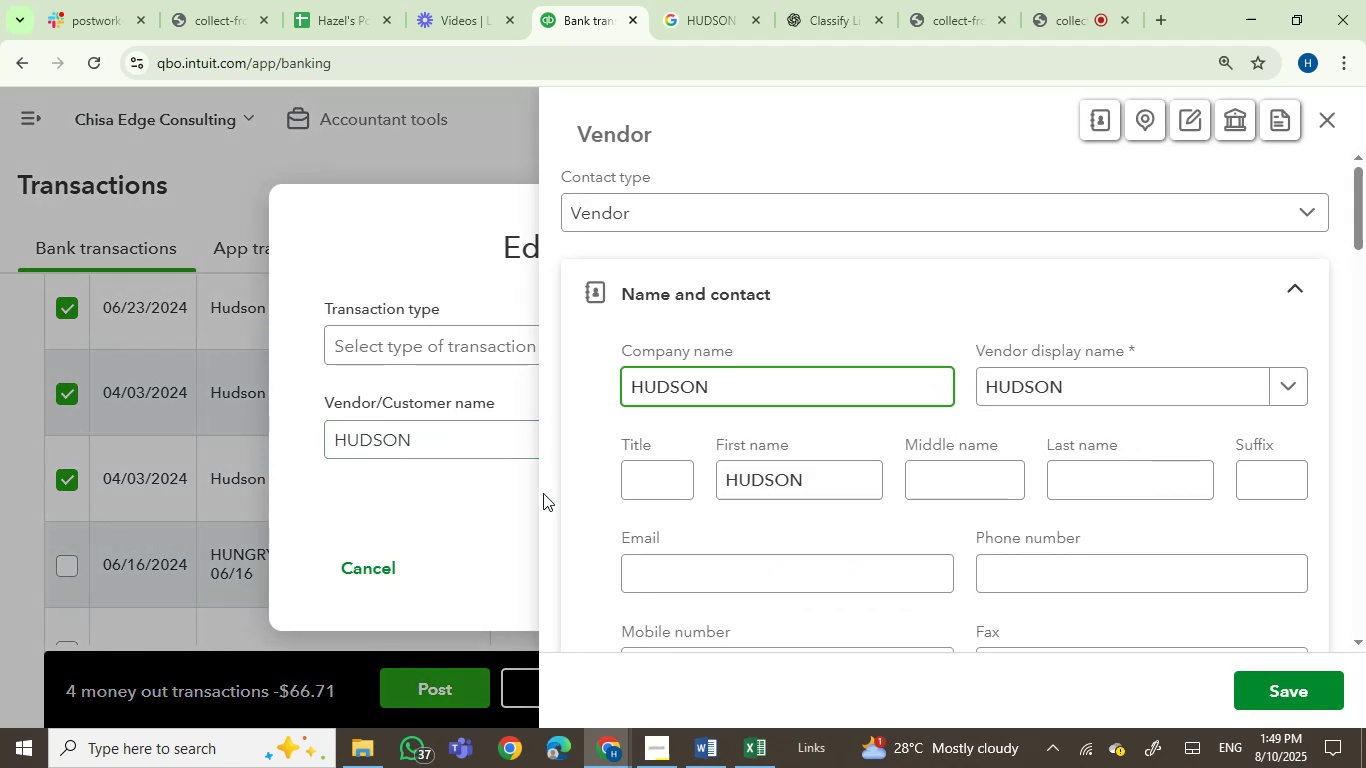 
left_click([1280, 688])
 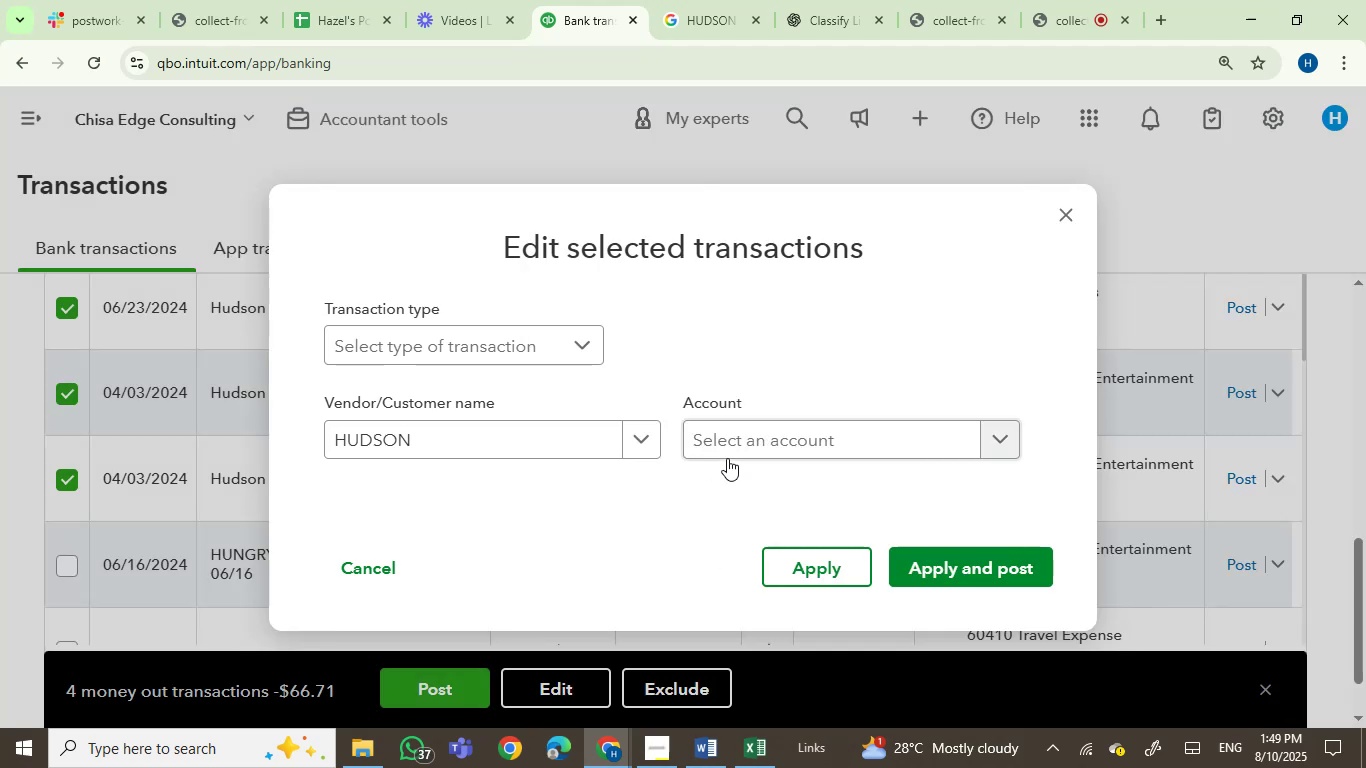 
left_click([781, 450])
 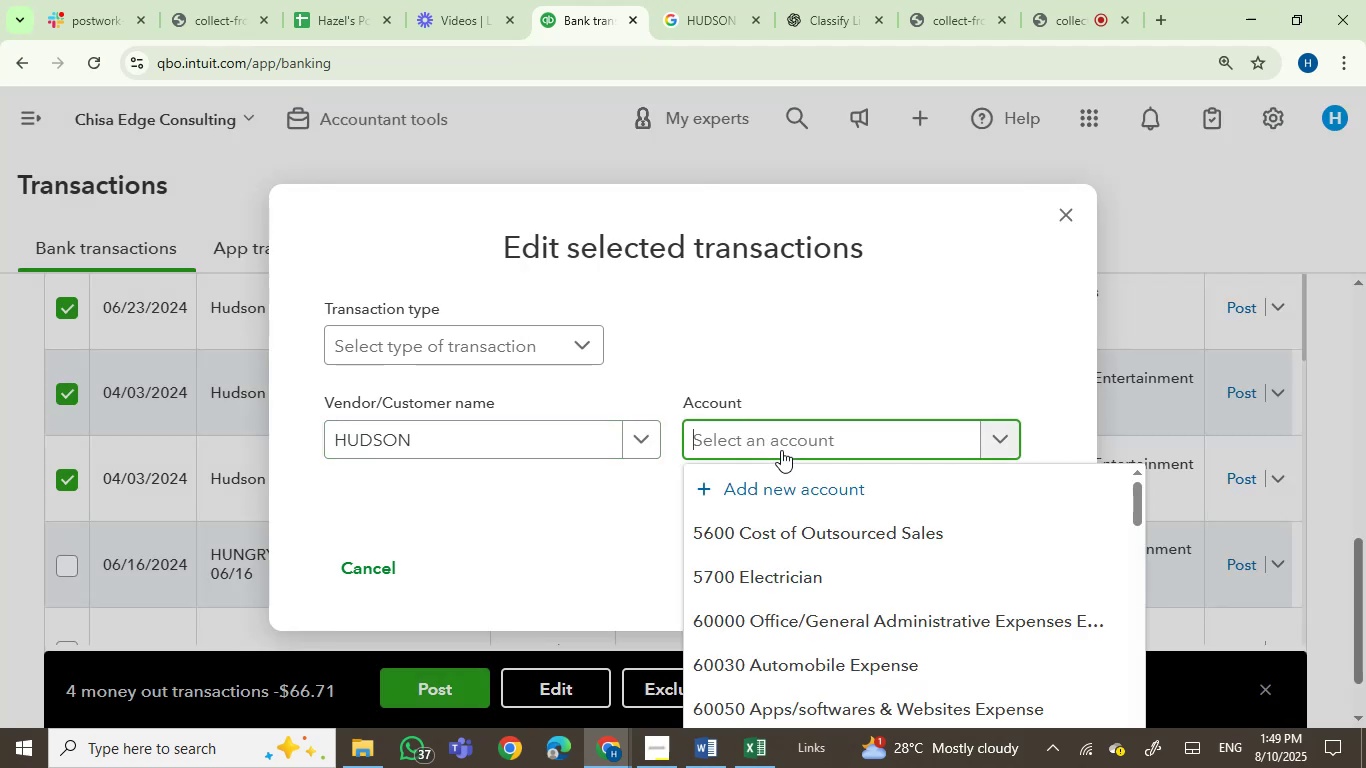 
hold_key(key=T, duration=0.32)
 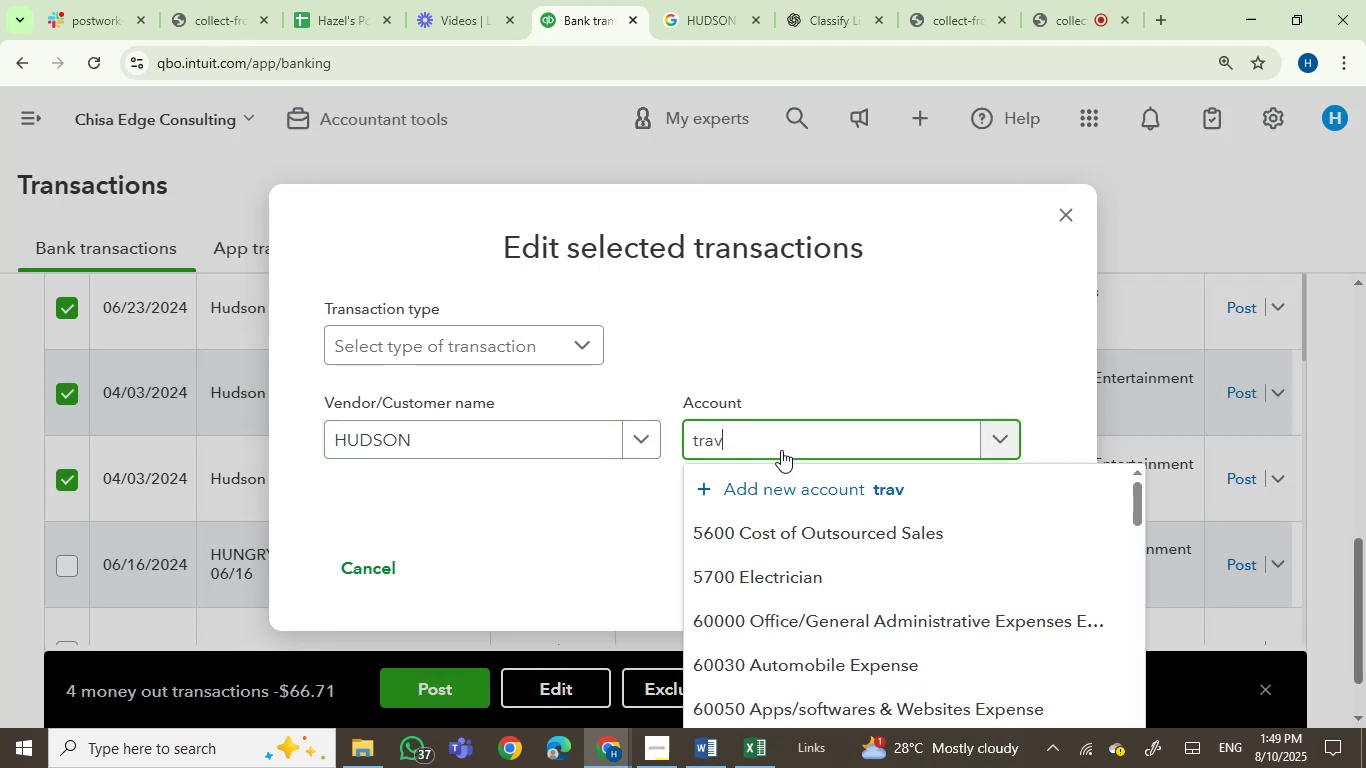 
type(rav)
 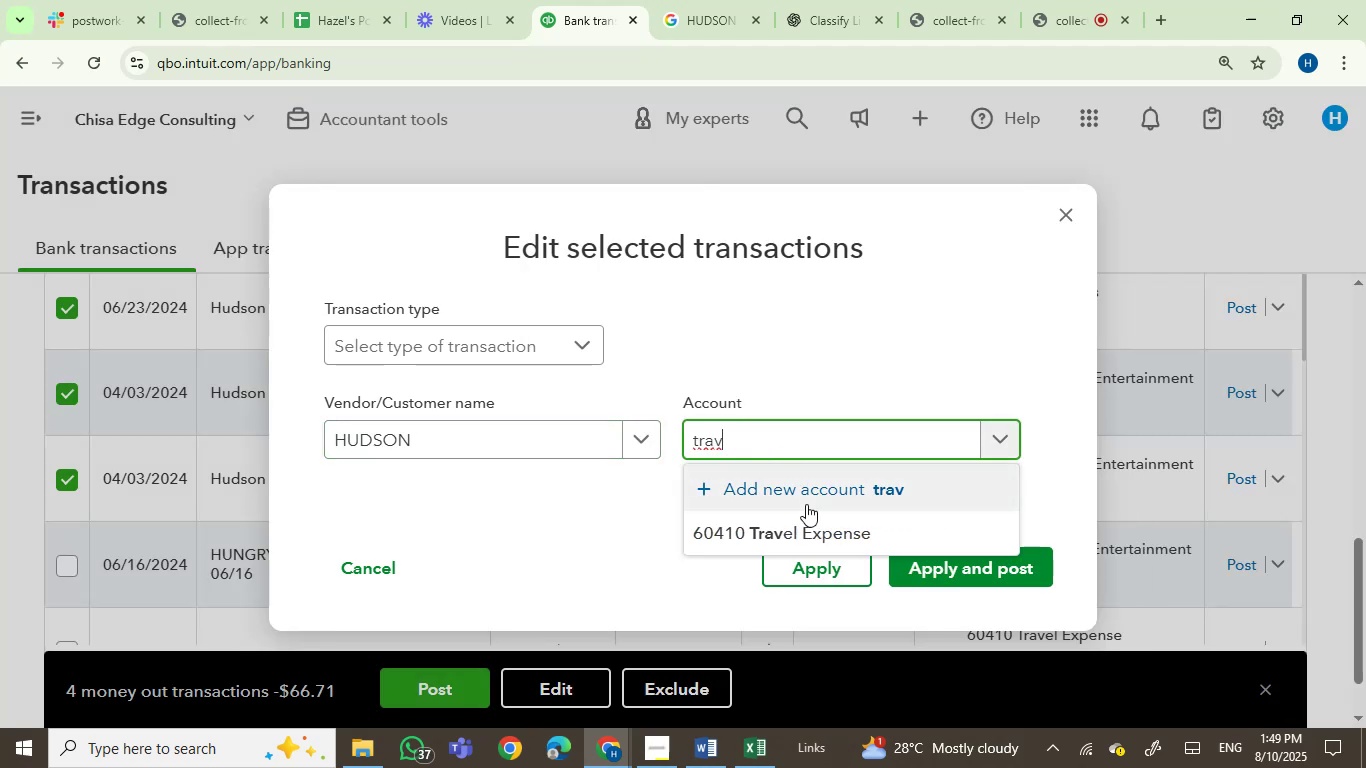 
left_click([806, 523])
 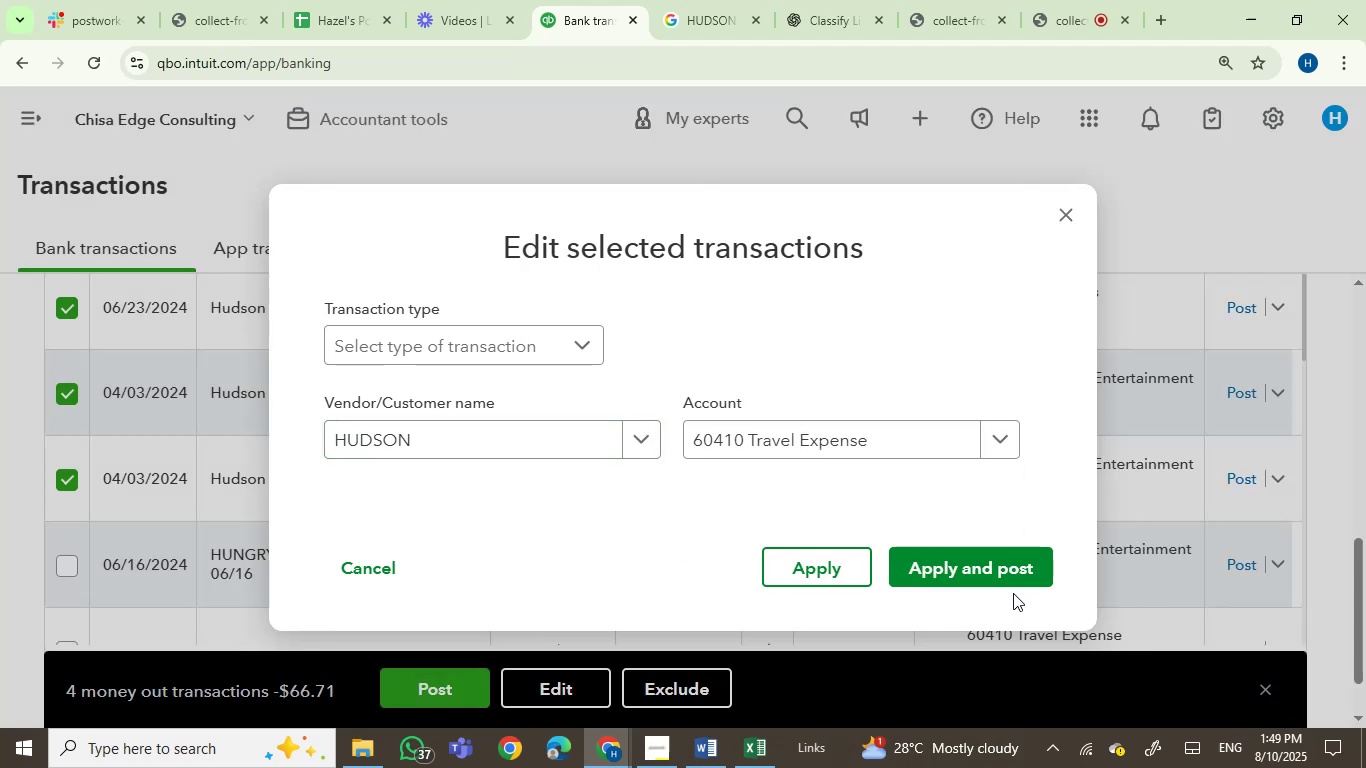 
left_click([949, 565])
 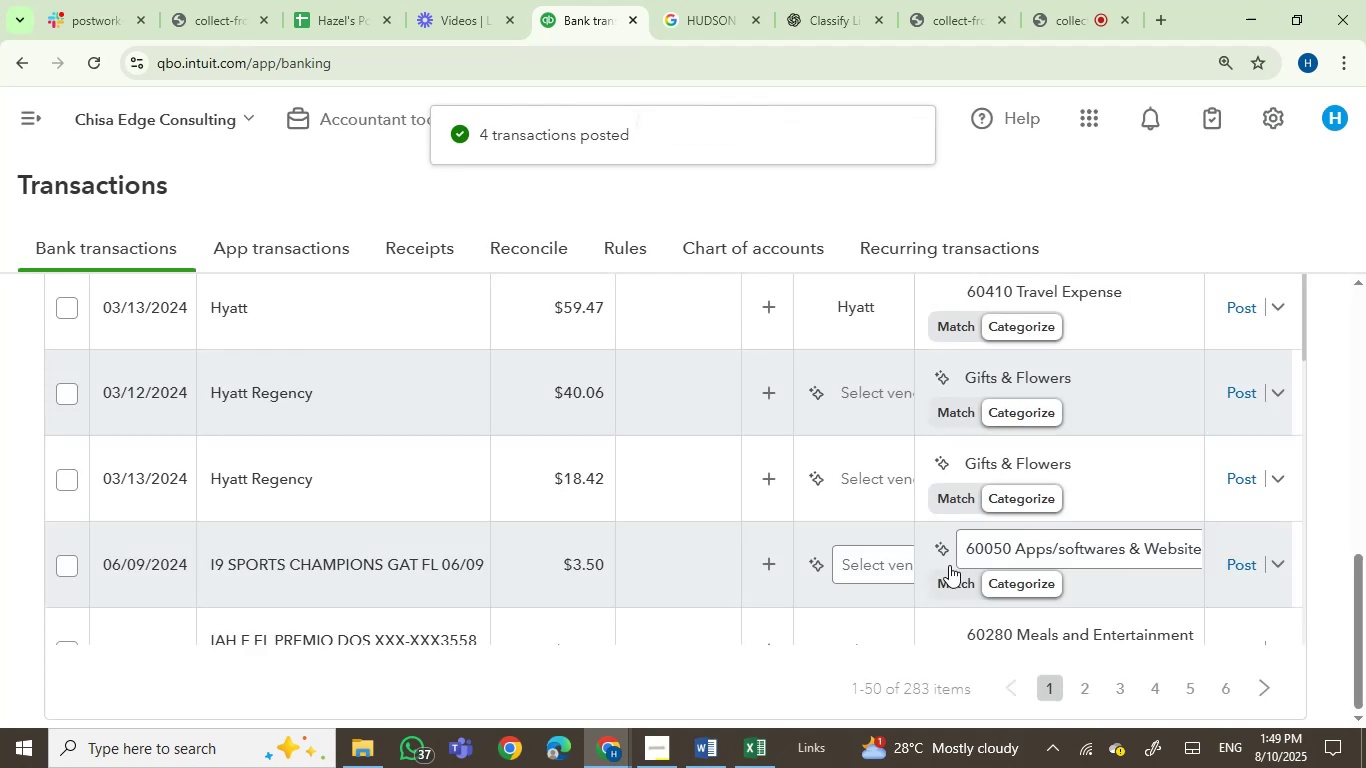 
wait(6.31)
 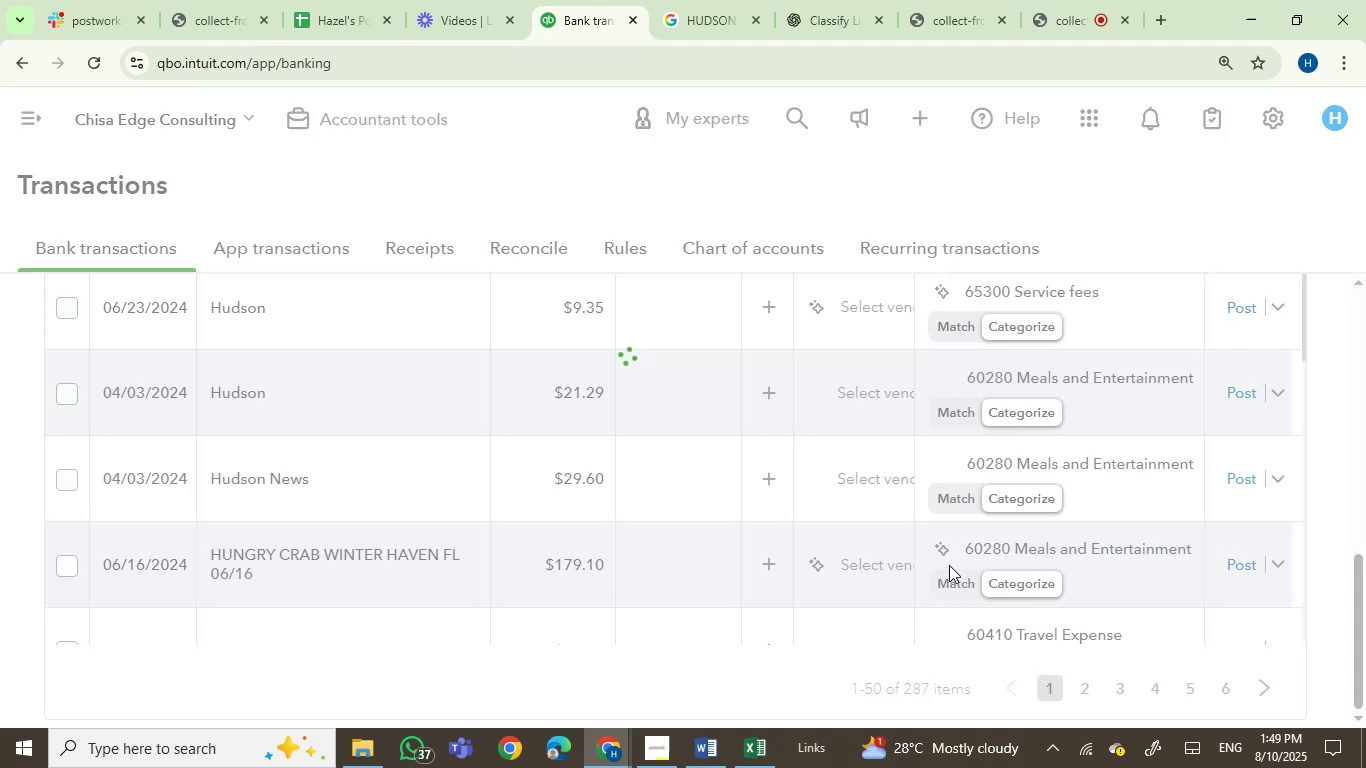 
scroll: coordinate [545, 377], scroll_direction: up, amount: 1.0
 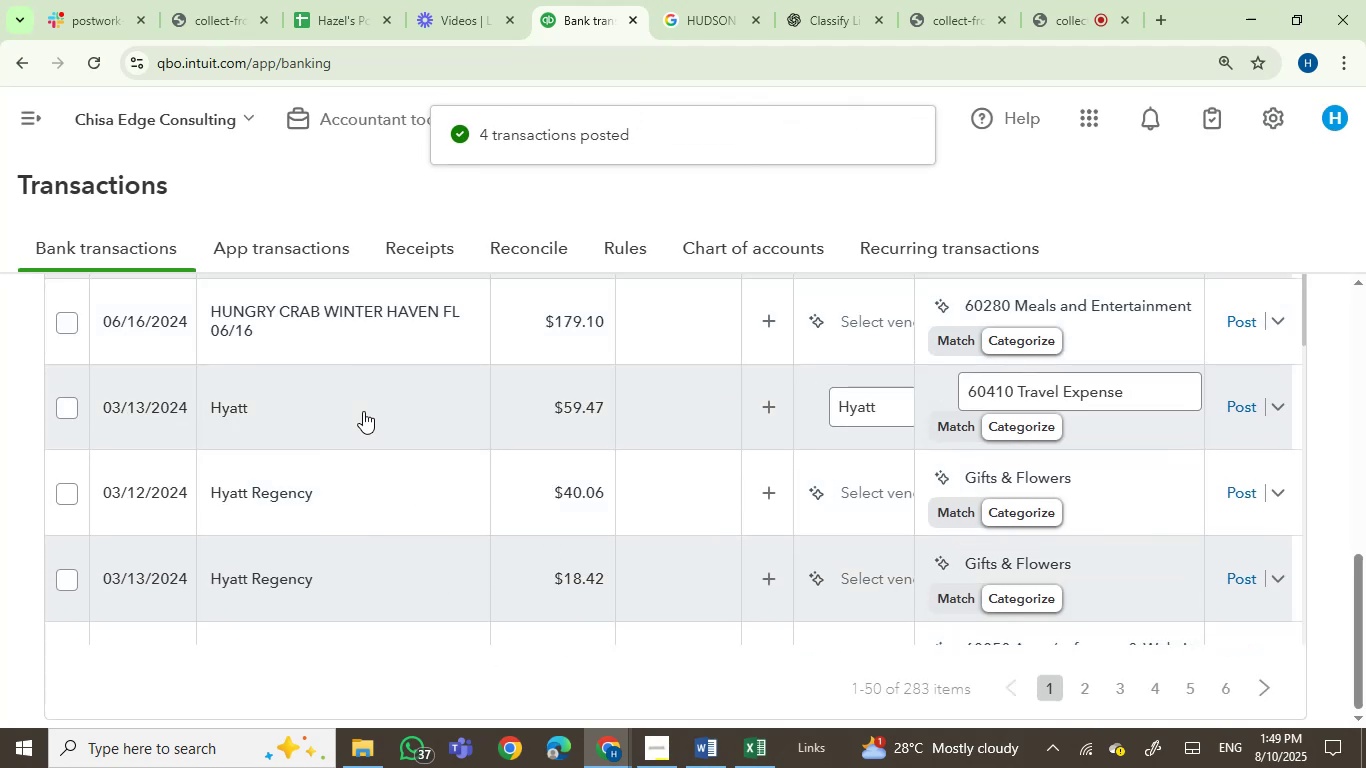 
left_click([363, 411])
 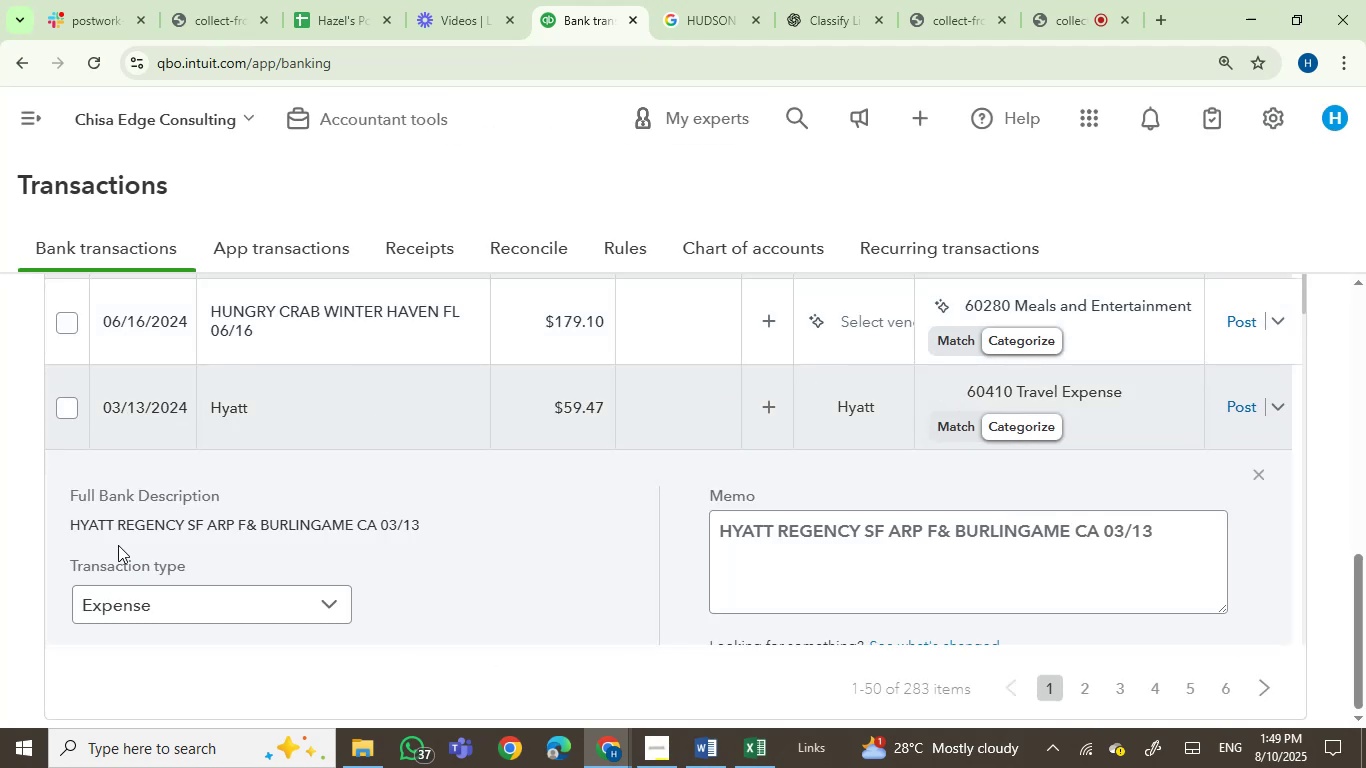 
left_click([107, 519])
 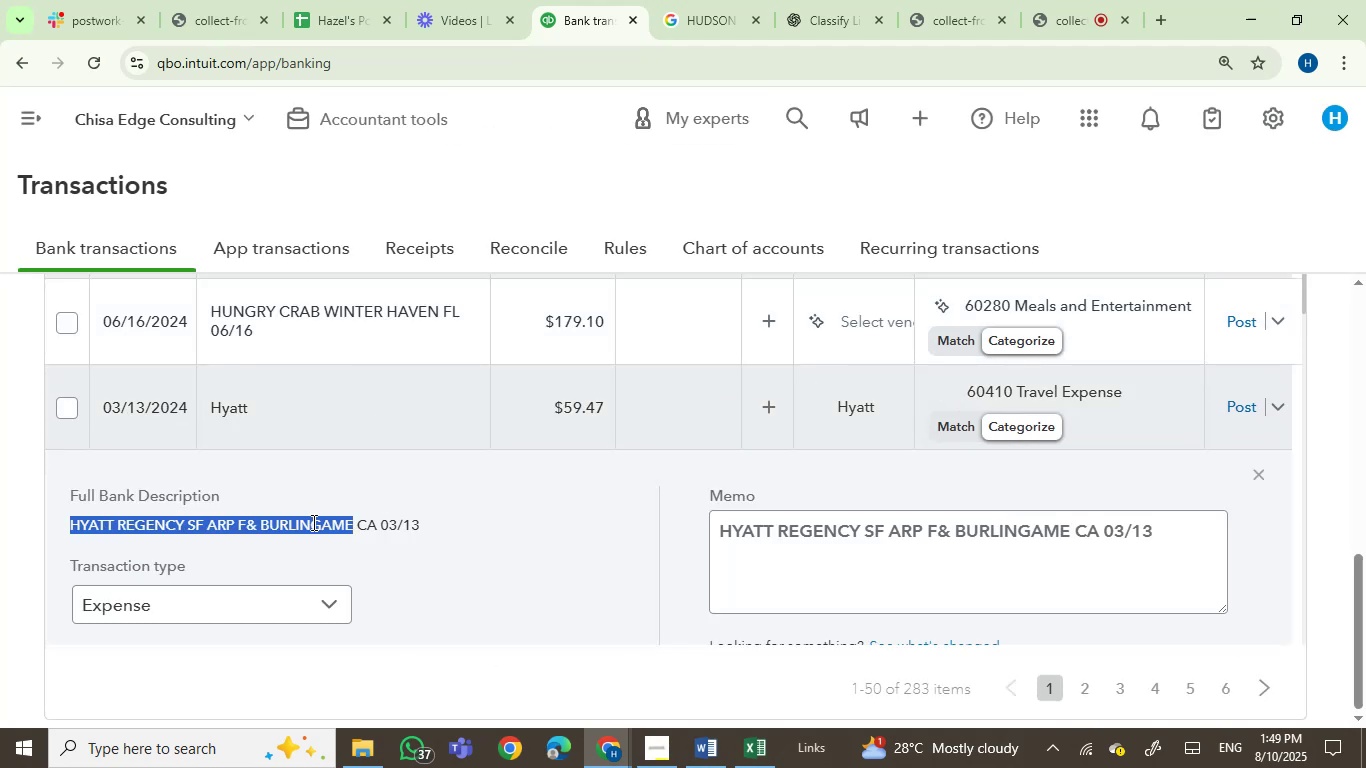 
key(Control+C)
 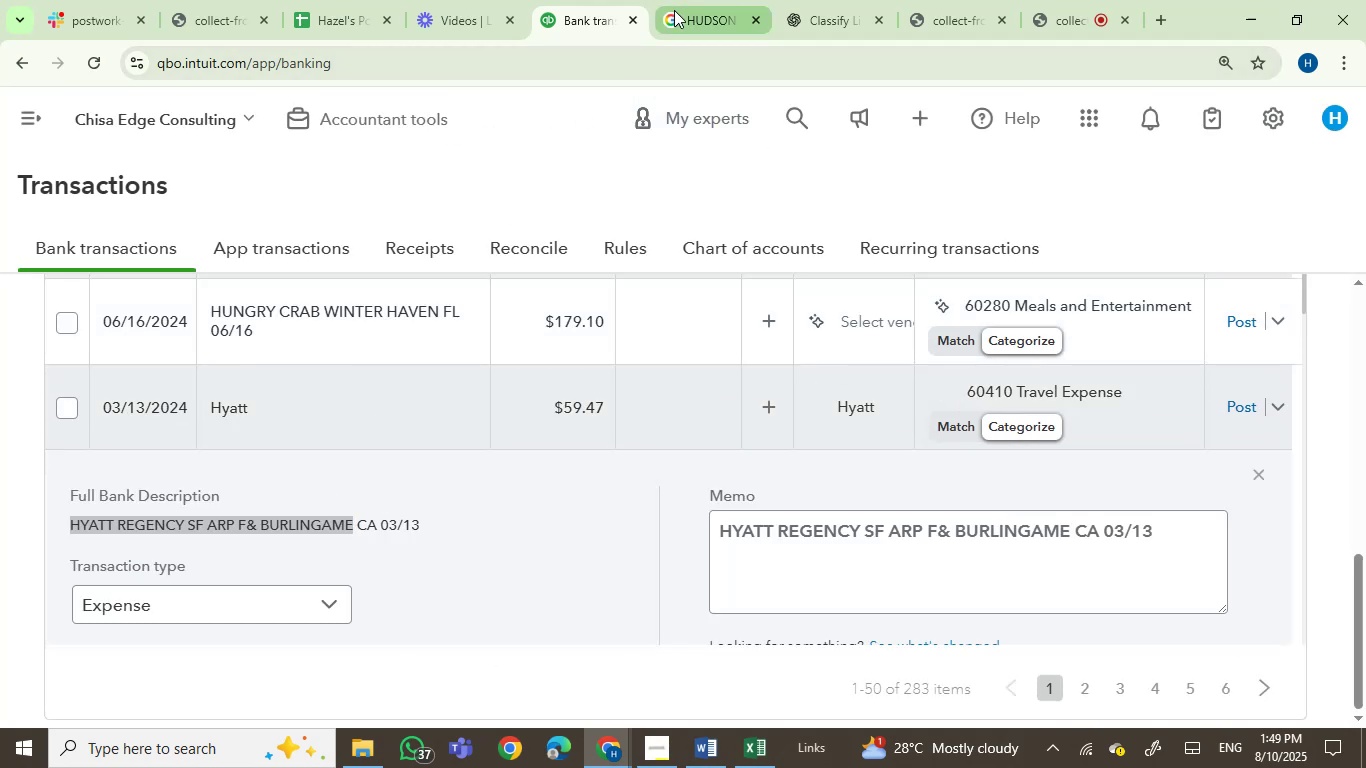 
double_click([665, 45])
 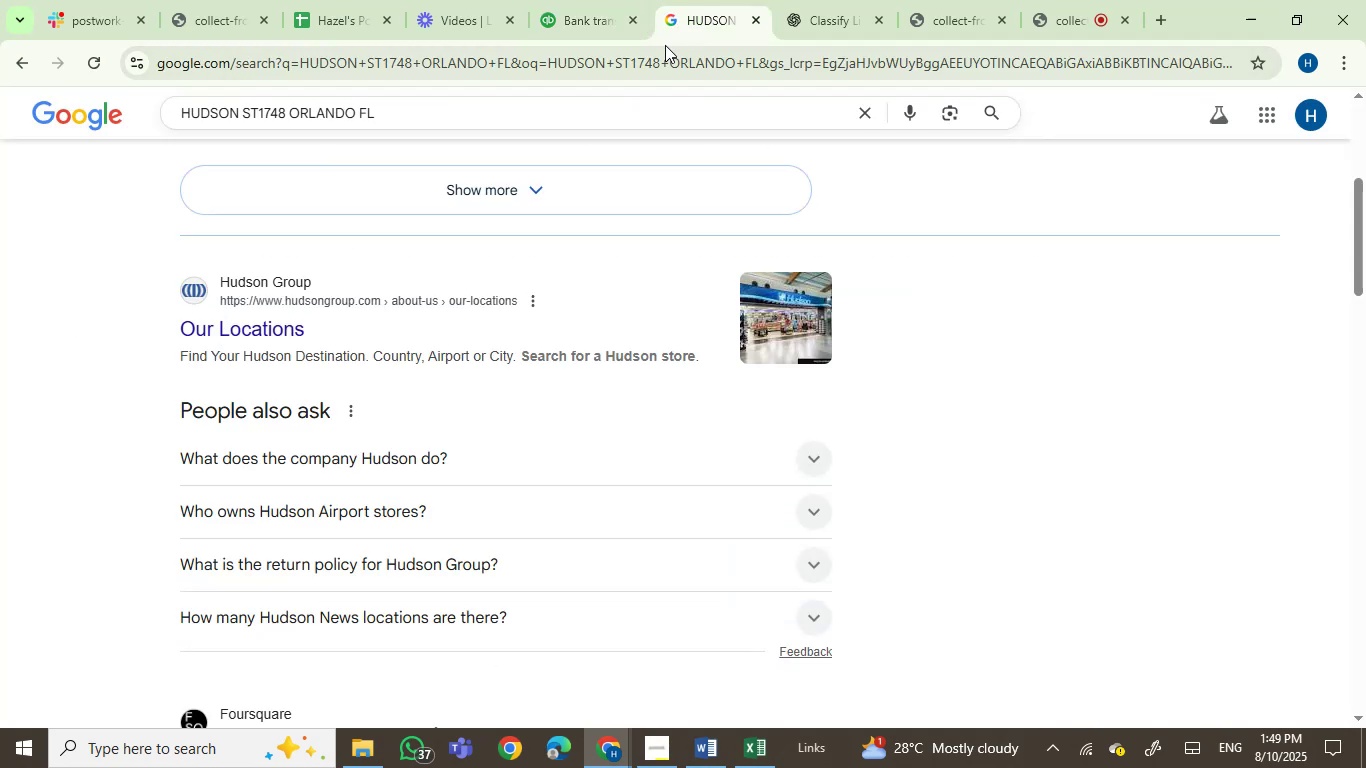 
key(Control+ControlLeft)
 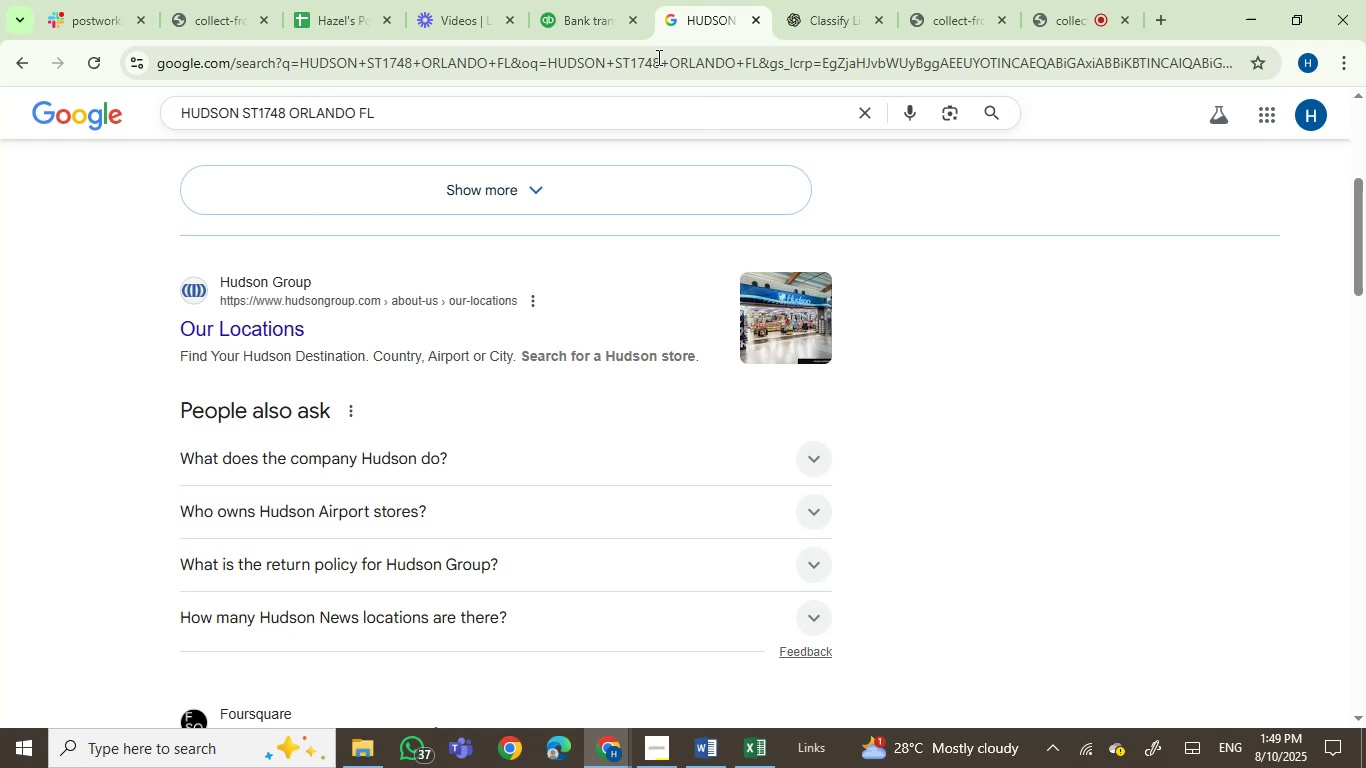 
key(Control+ControlLeft)
 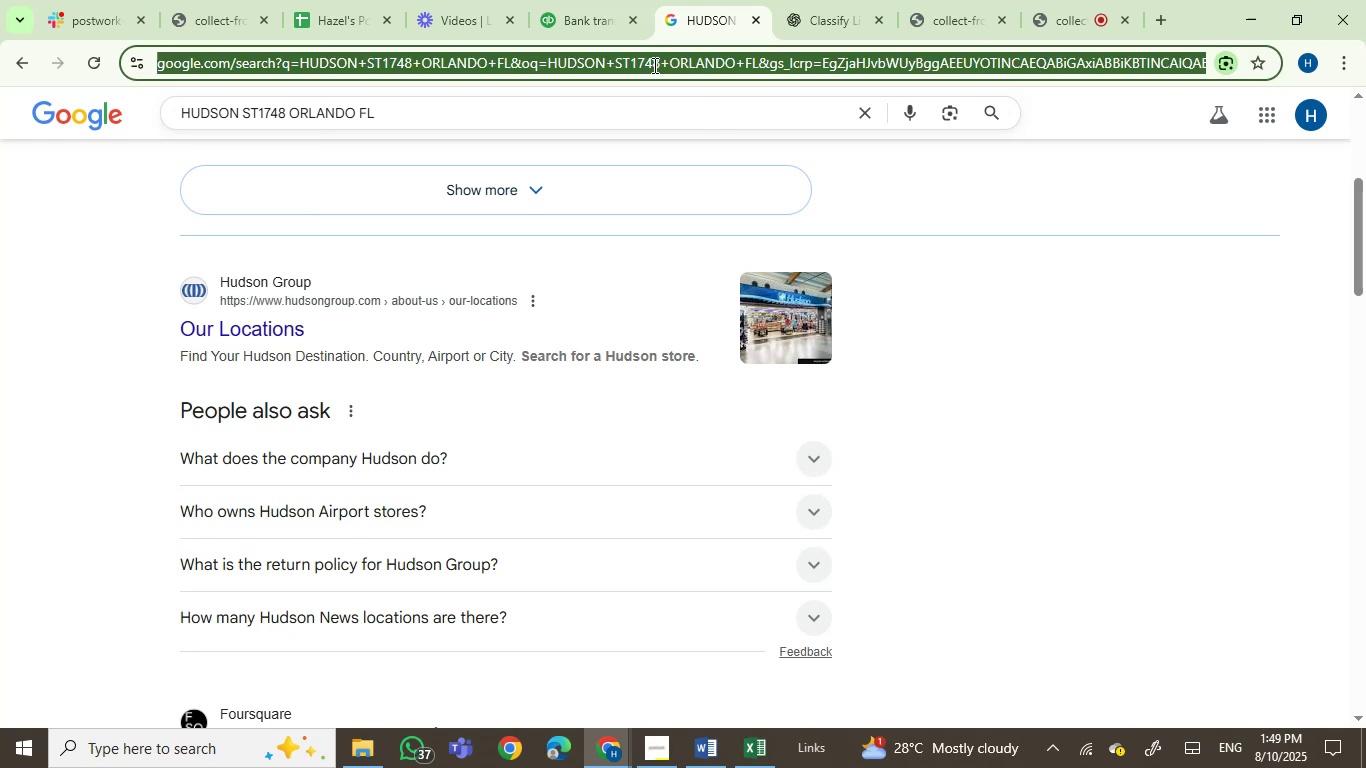 
left_click([653, 65])
 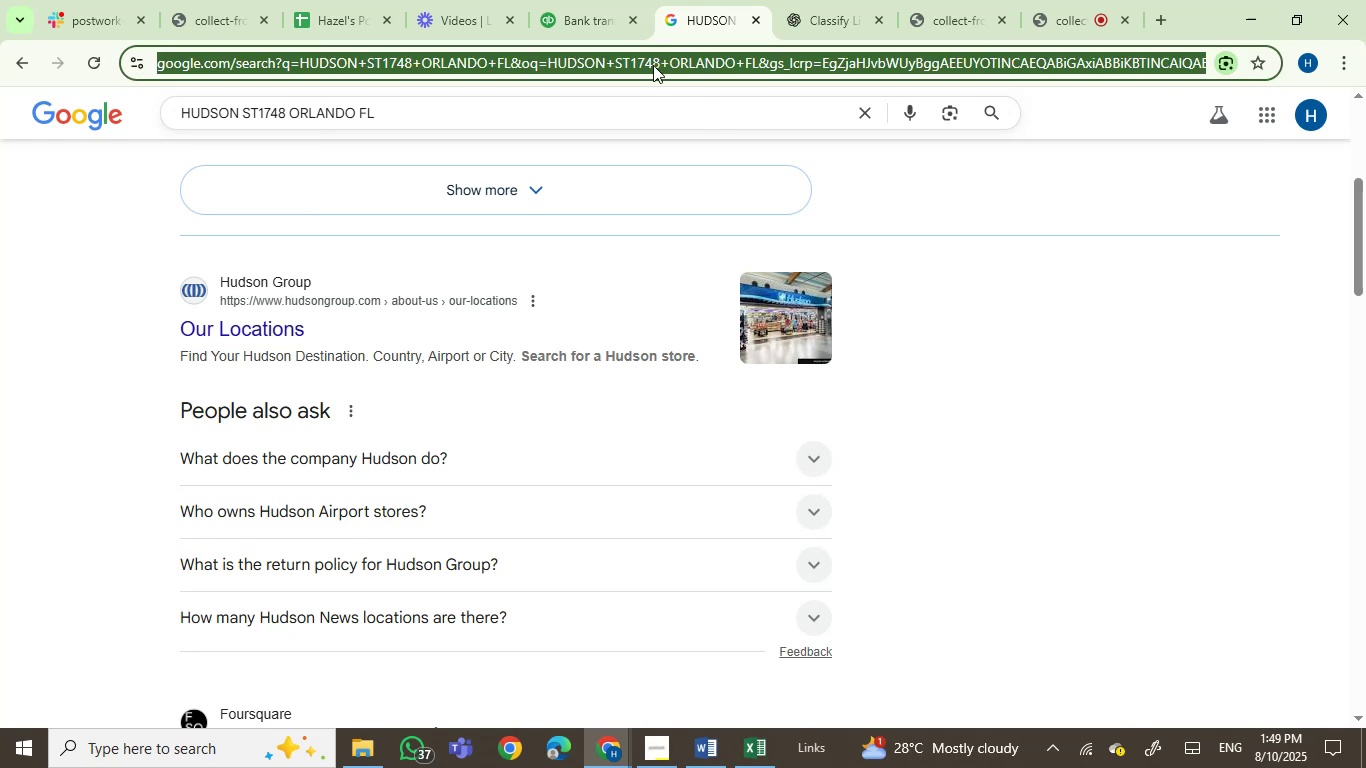 
key(Control+V)
 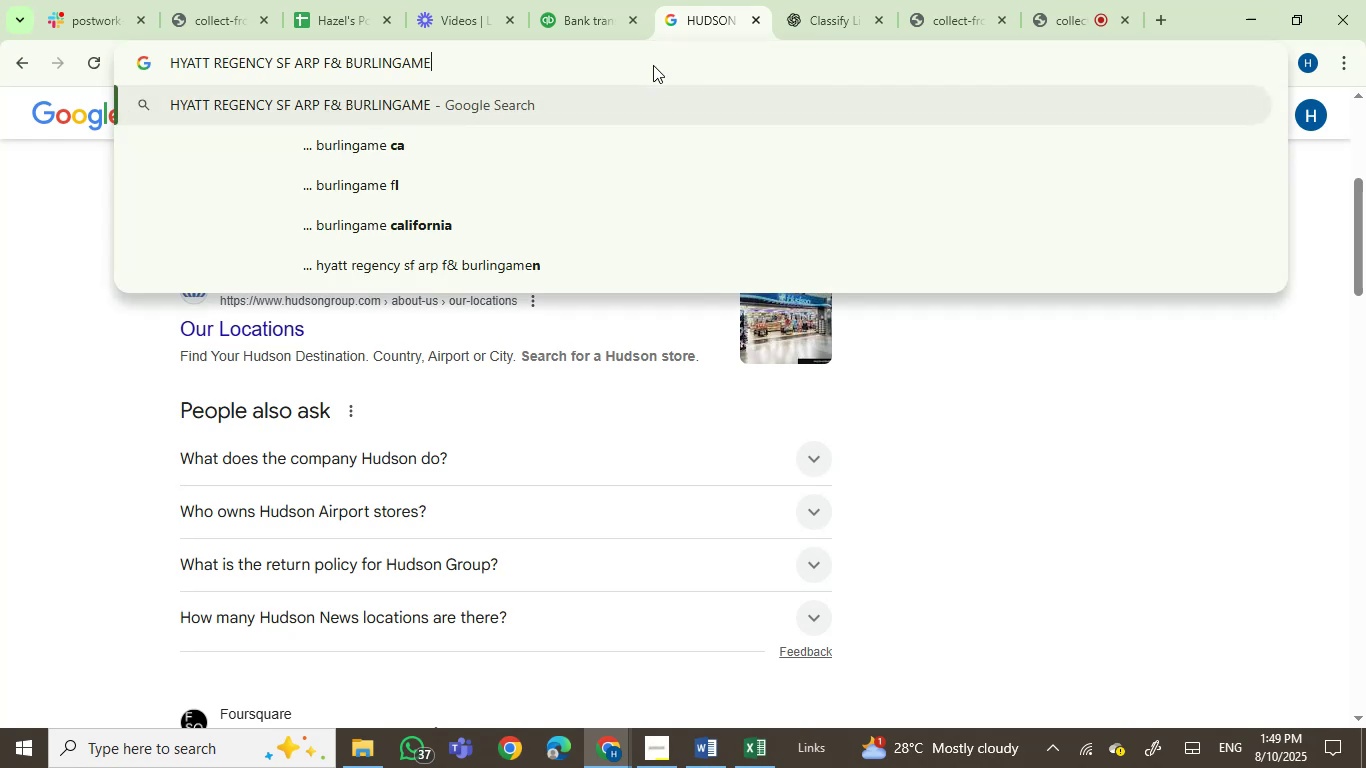 
key(Enter)
 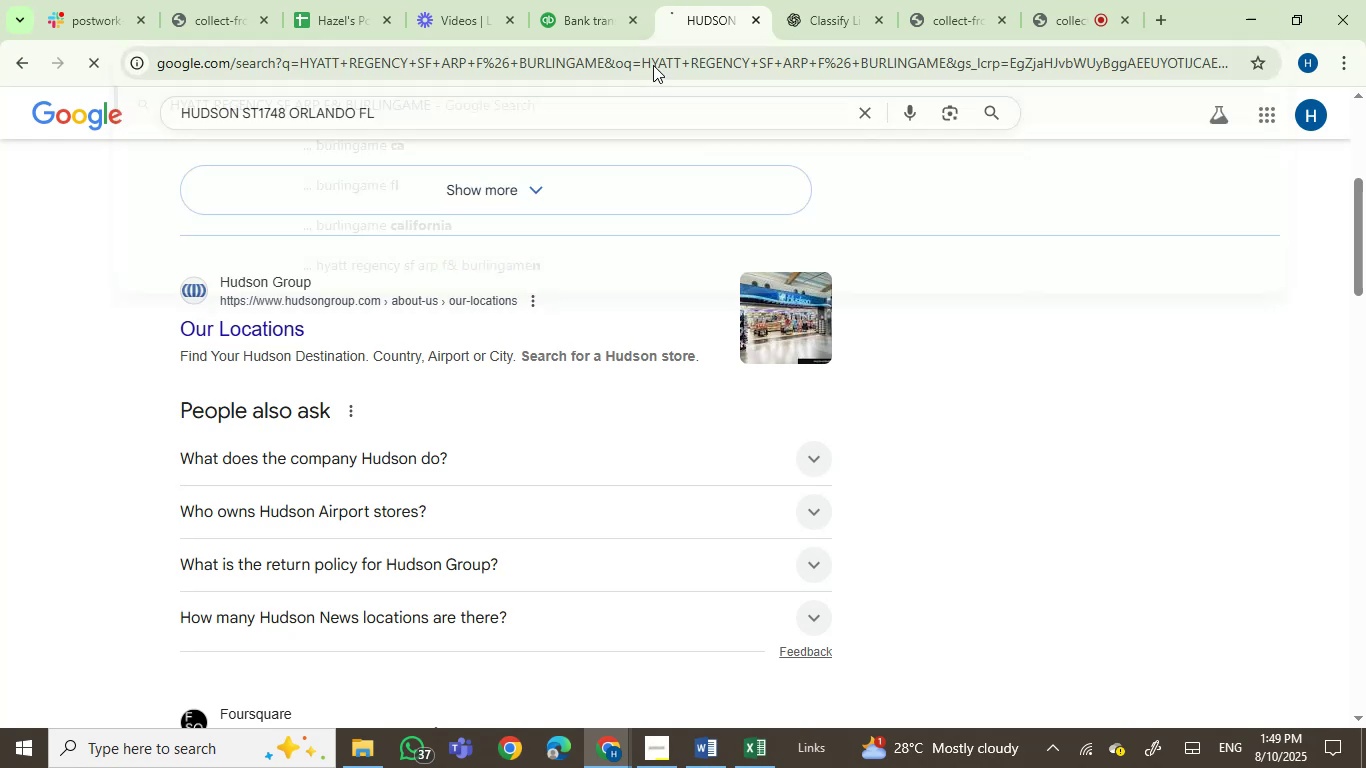 
mouse_move([557, 19])
 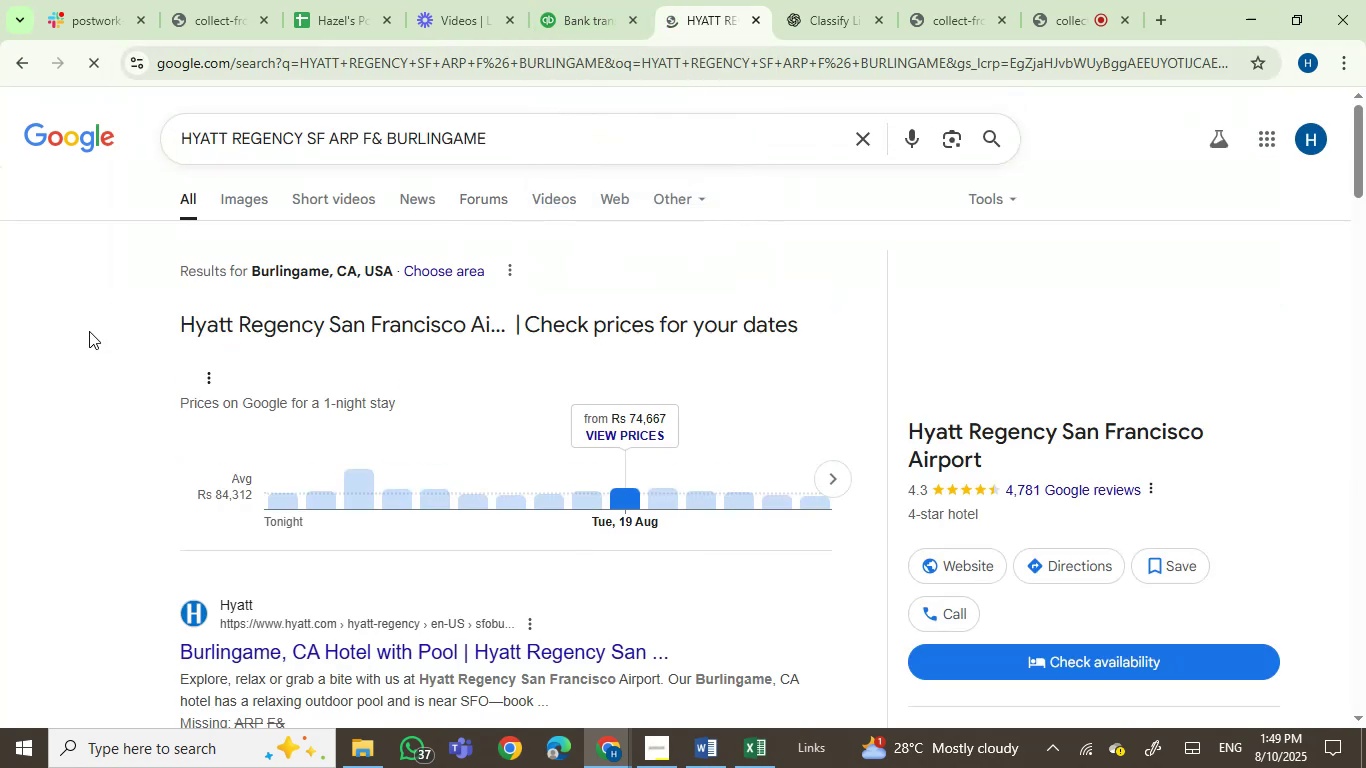 
scroll: coordinate [89, 331], scroll_direction: down, amount: 1.0
 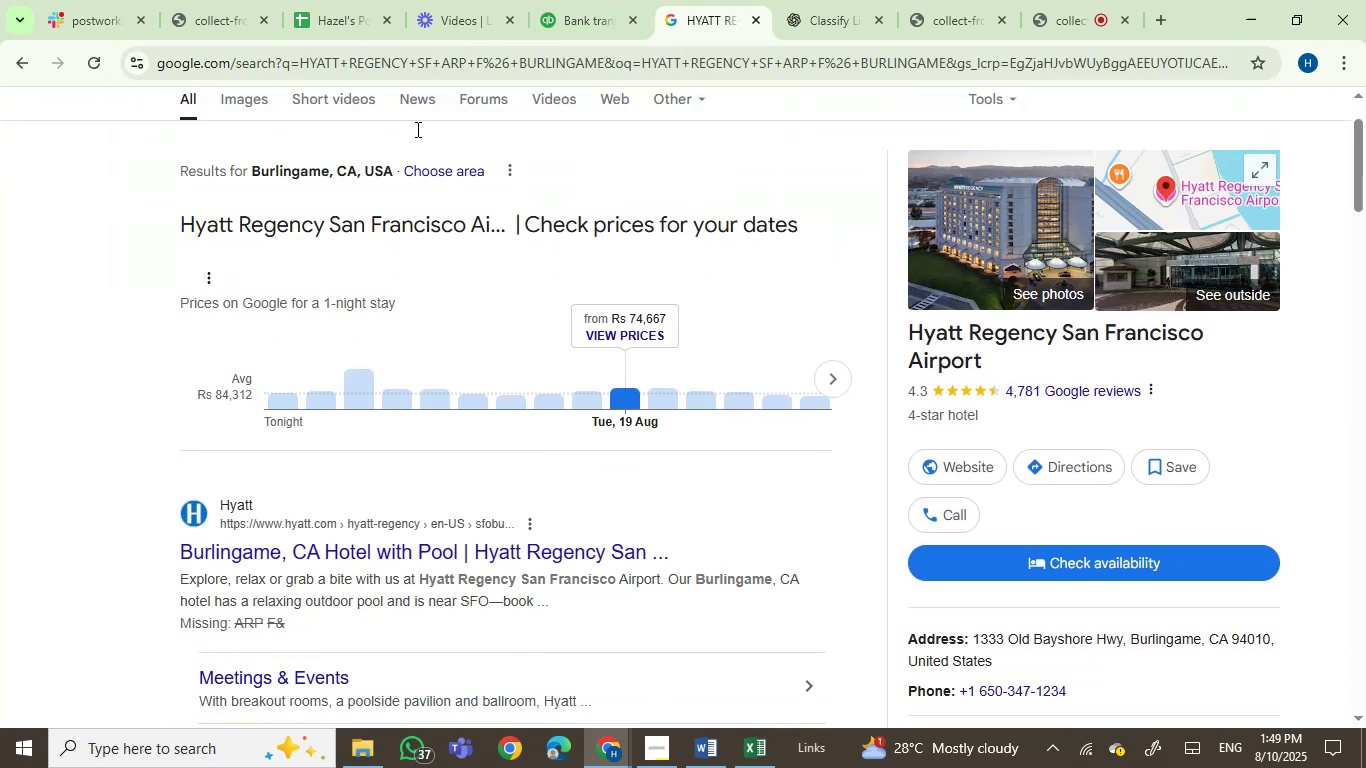 
left_click([545, 0])
 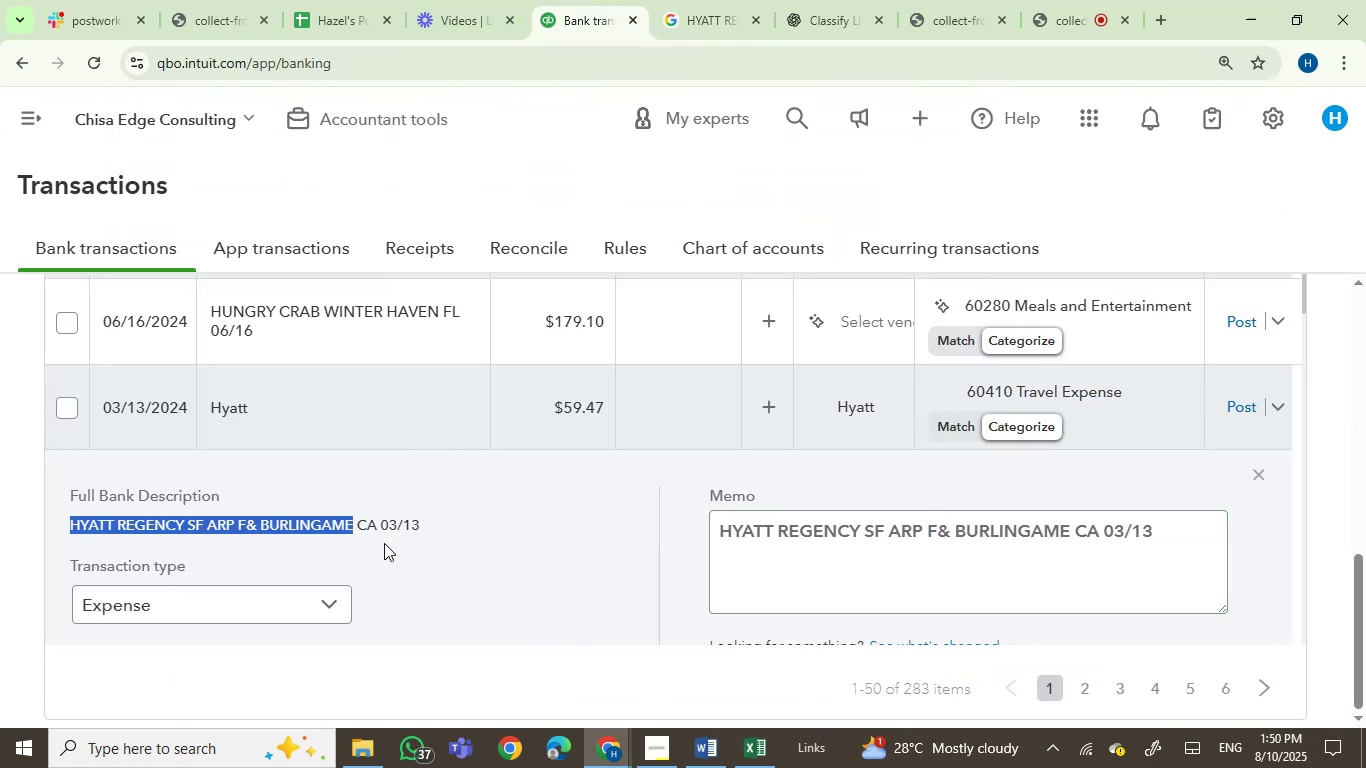 
double_click([87, 524])
 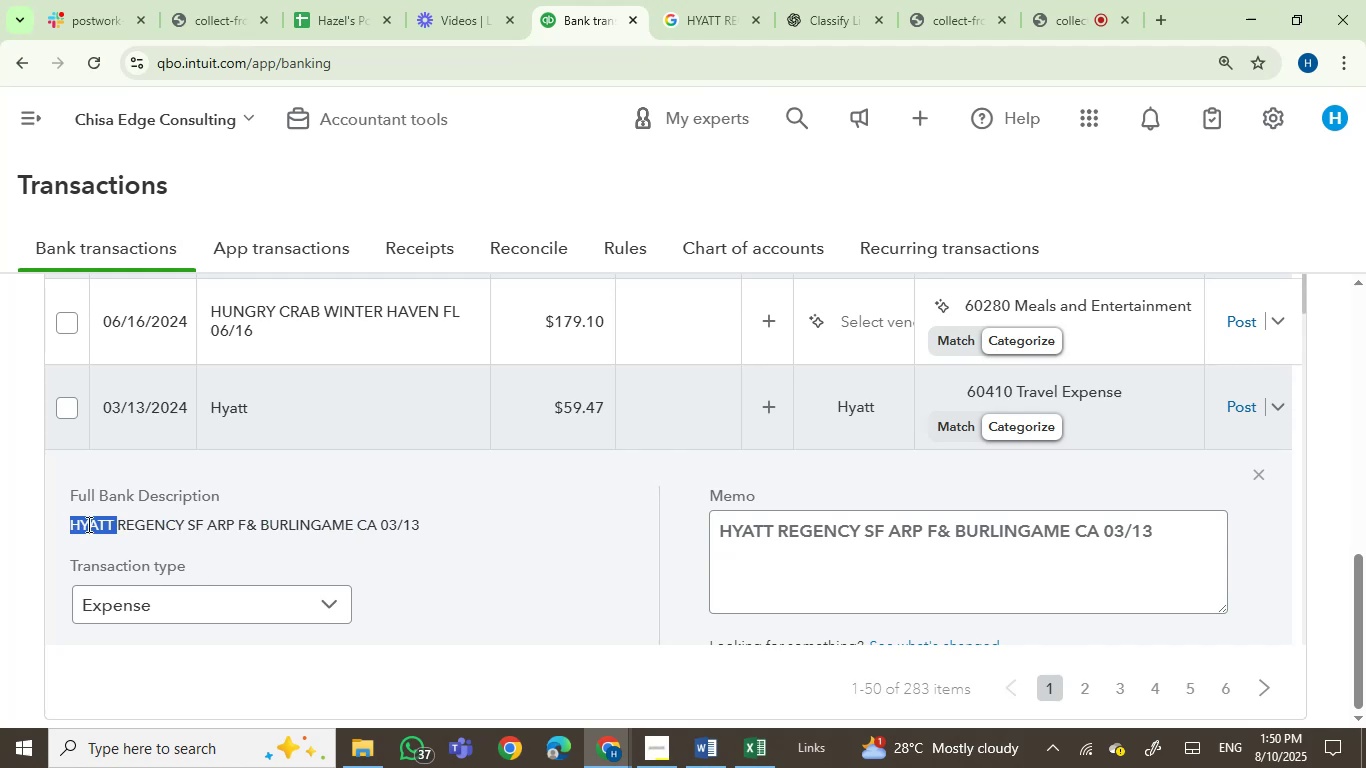 
key(Control+C)
 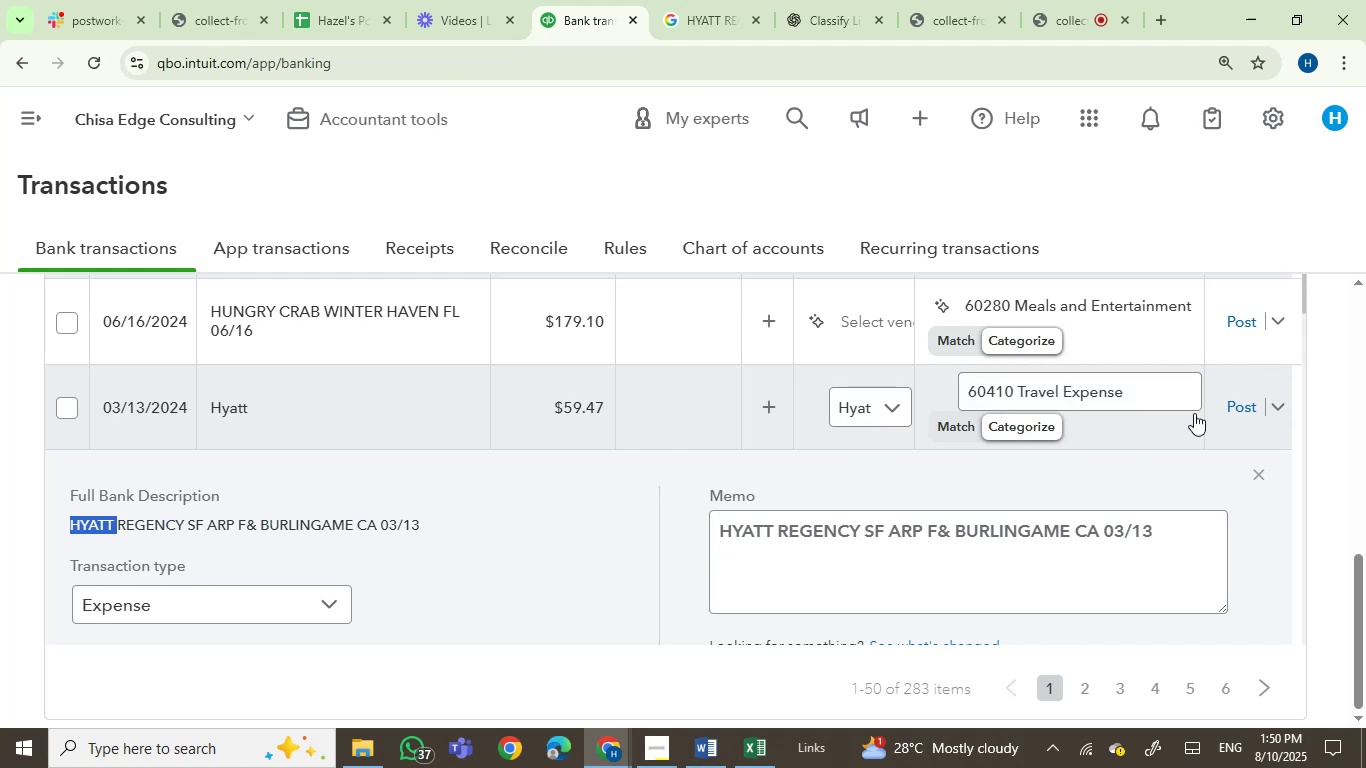 
left_click([1240, 399])
 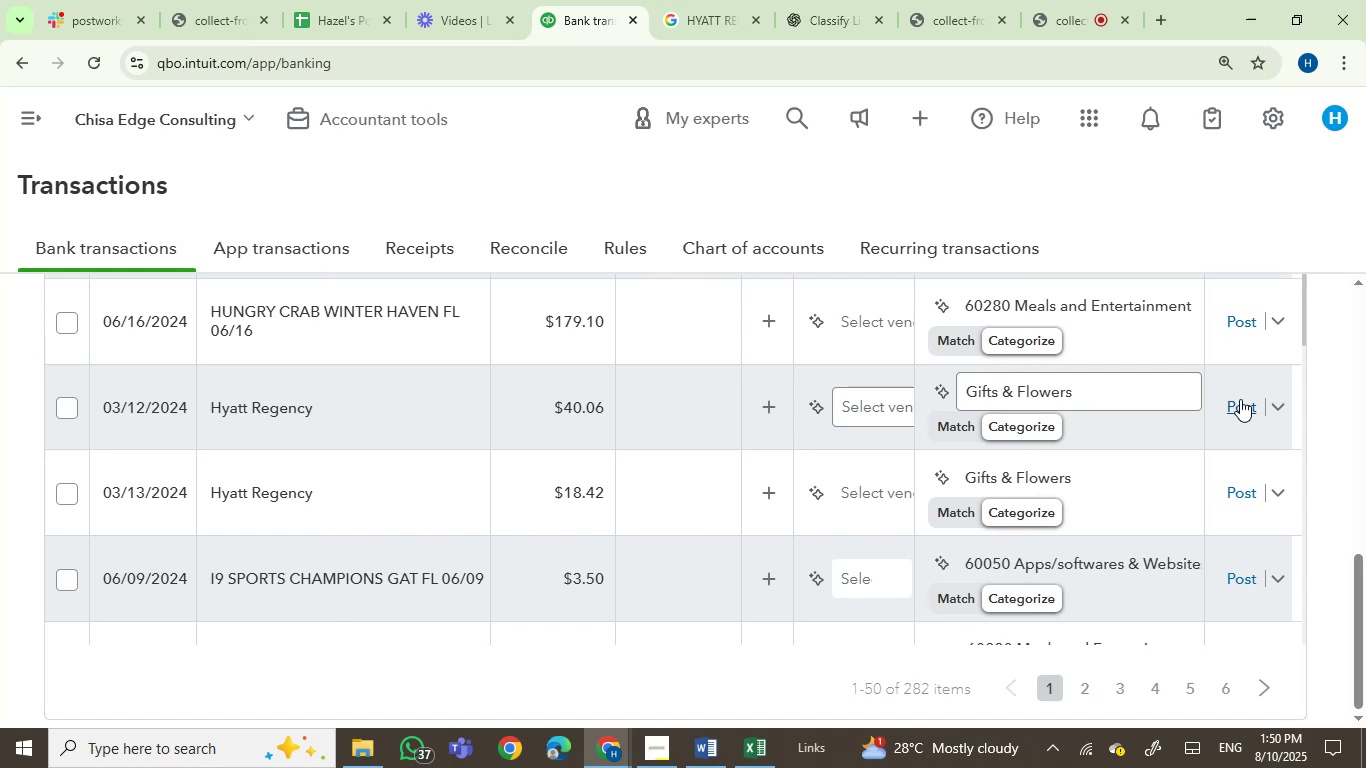 
wait(15.79)
 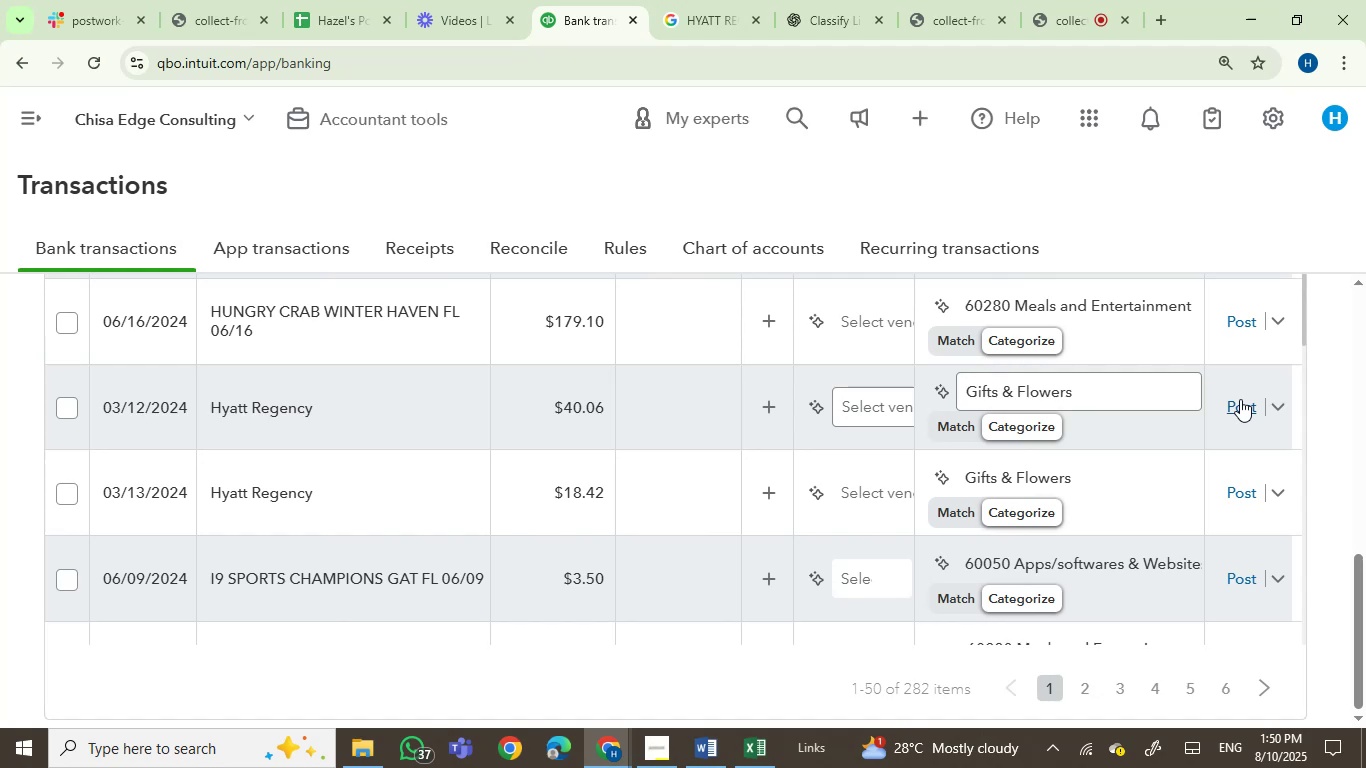 
left_click([363, 428])
 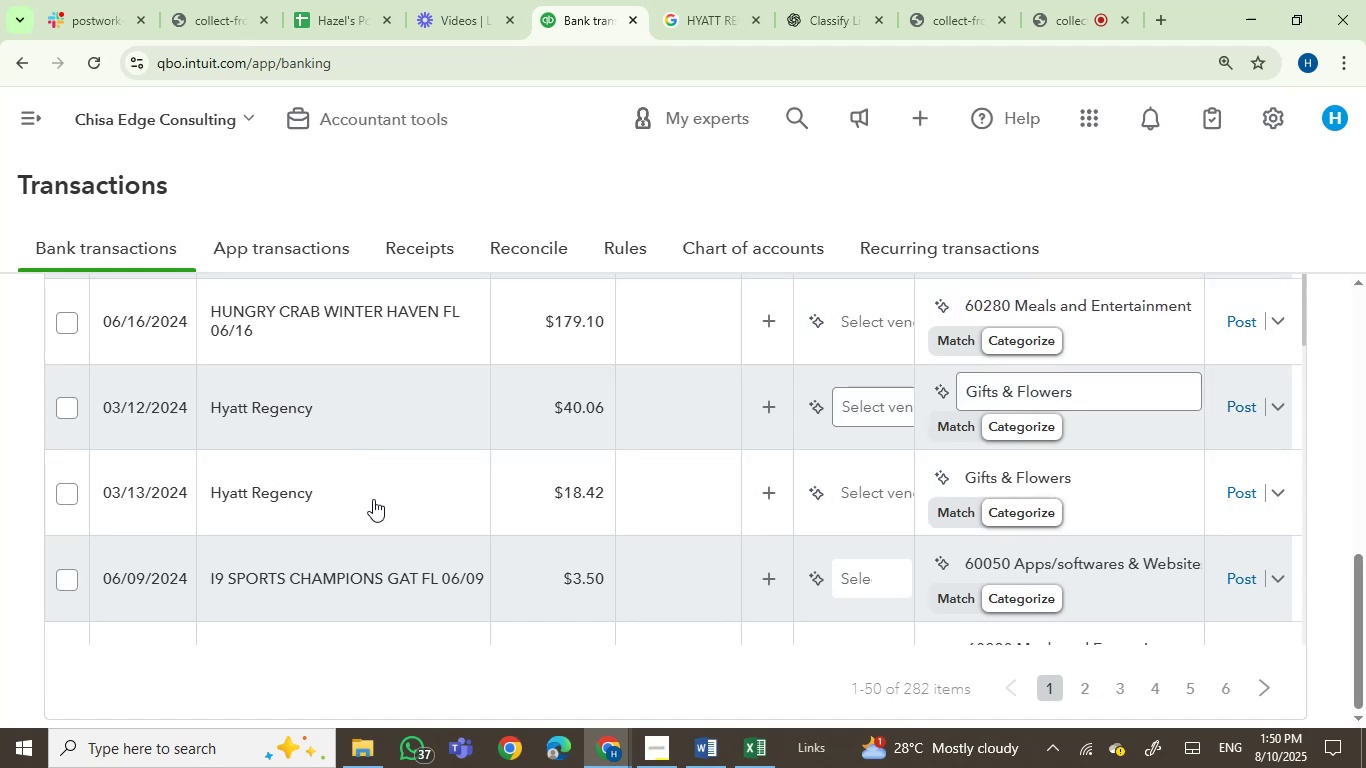 
mouse_move([348, 550])
 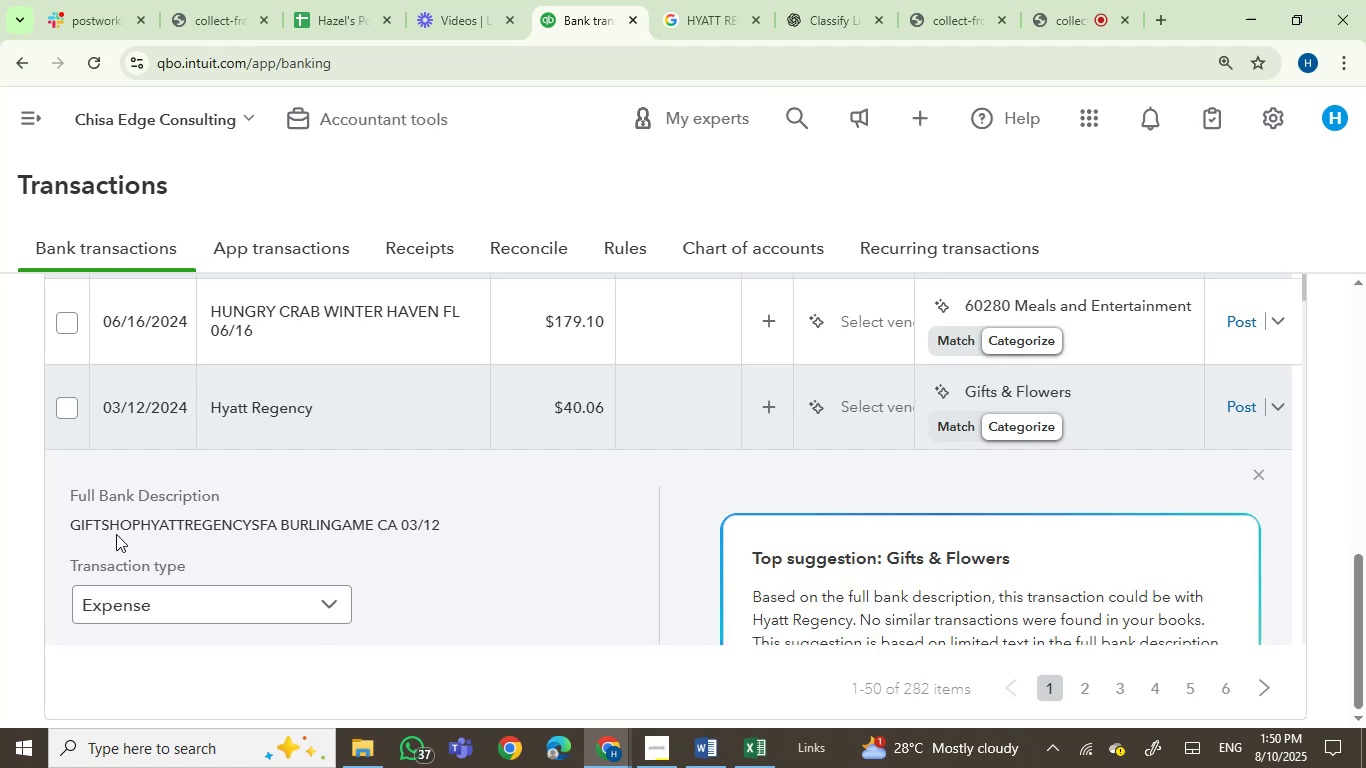 
left_click([133, 522])
 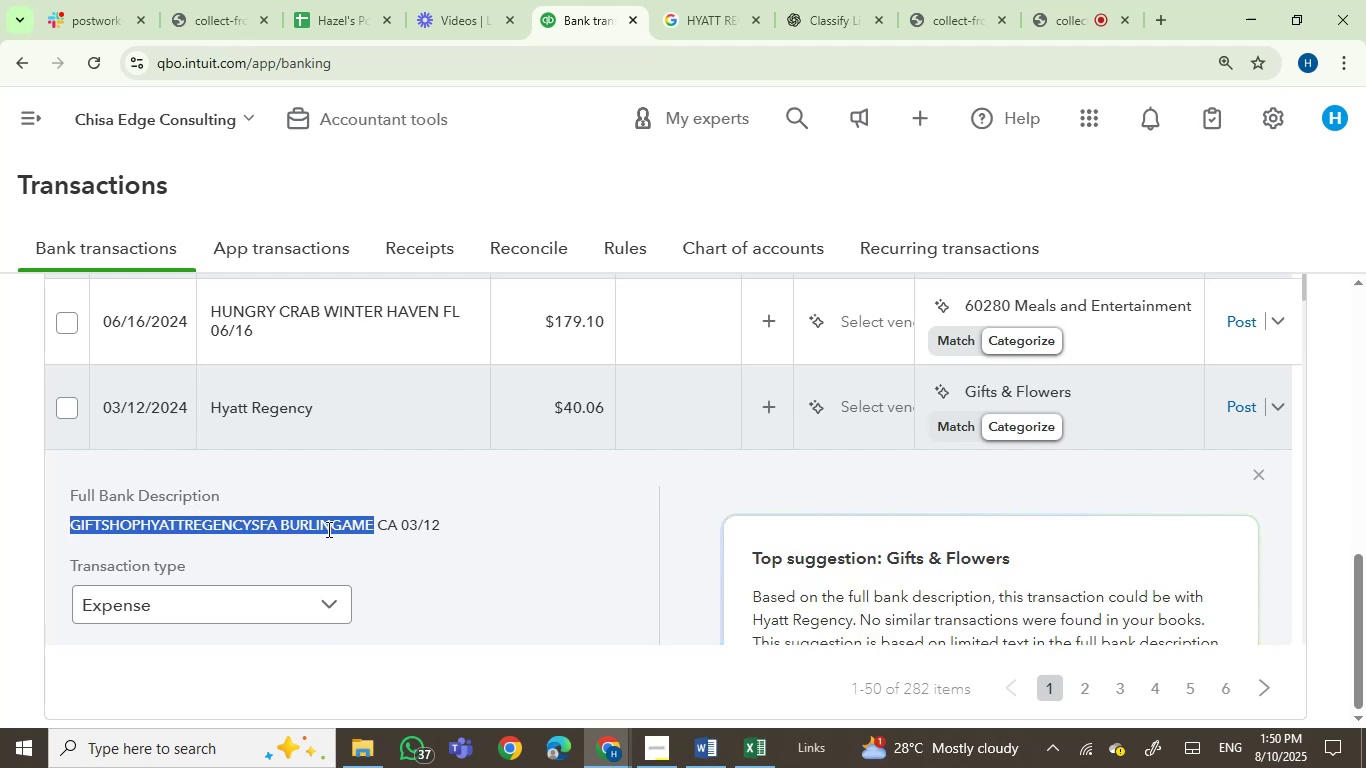 
key(Control+C)
 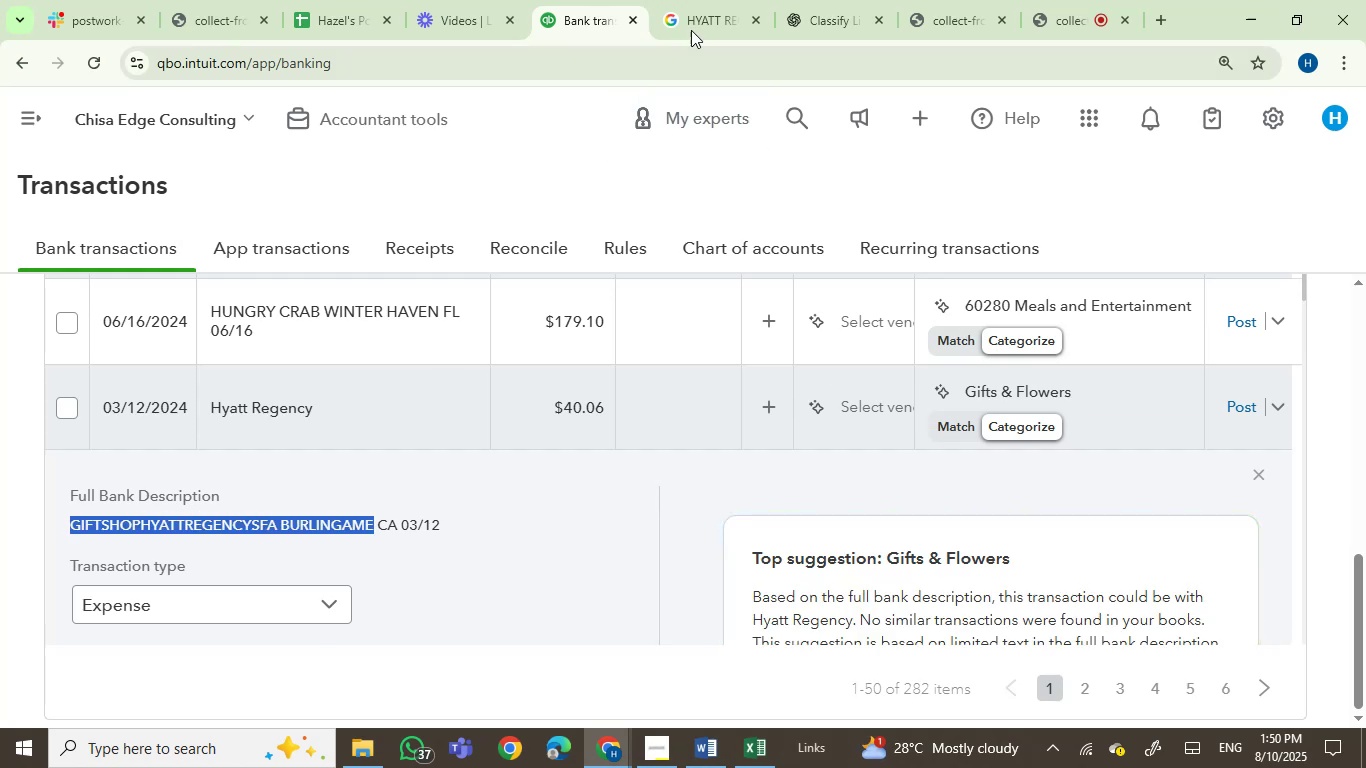 
left_click([710, 9])
 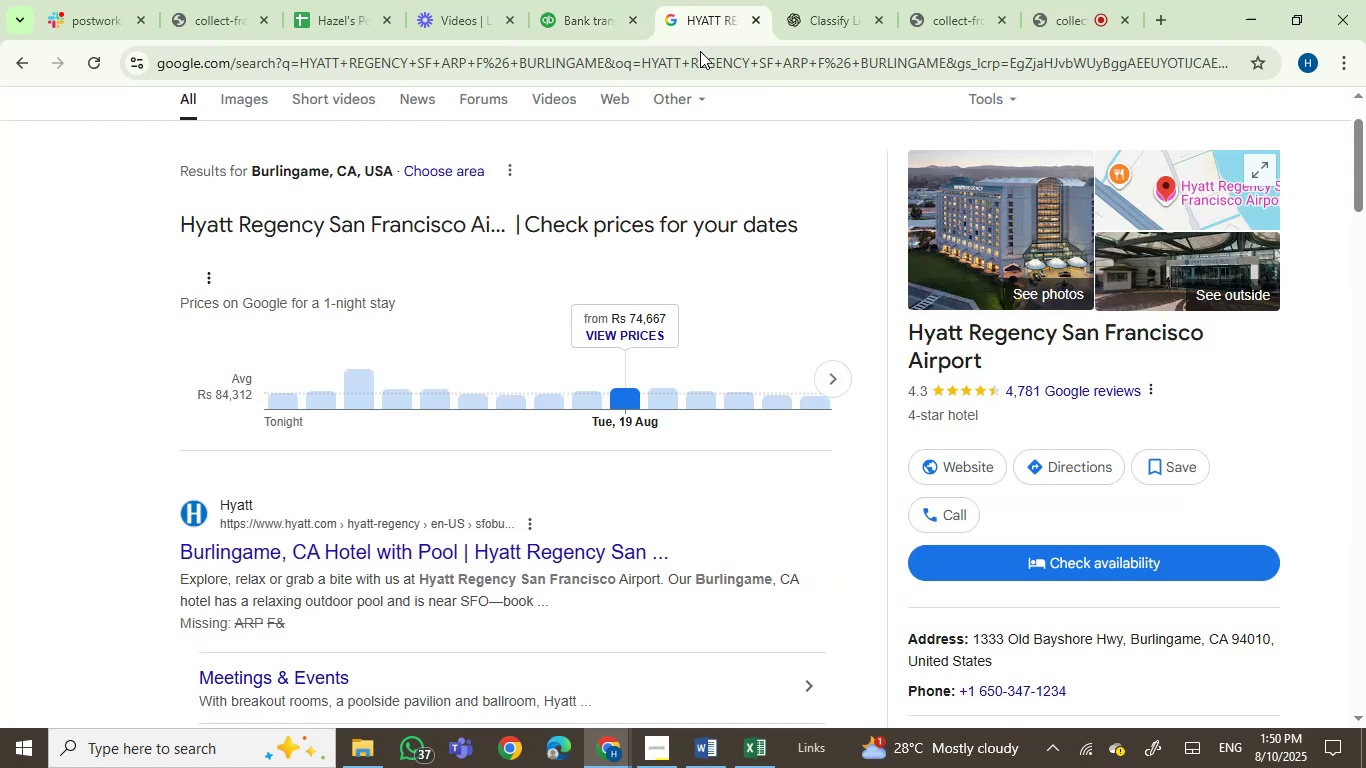 
key(Control+ControlLeft)
 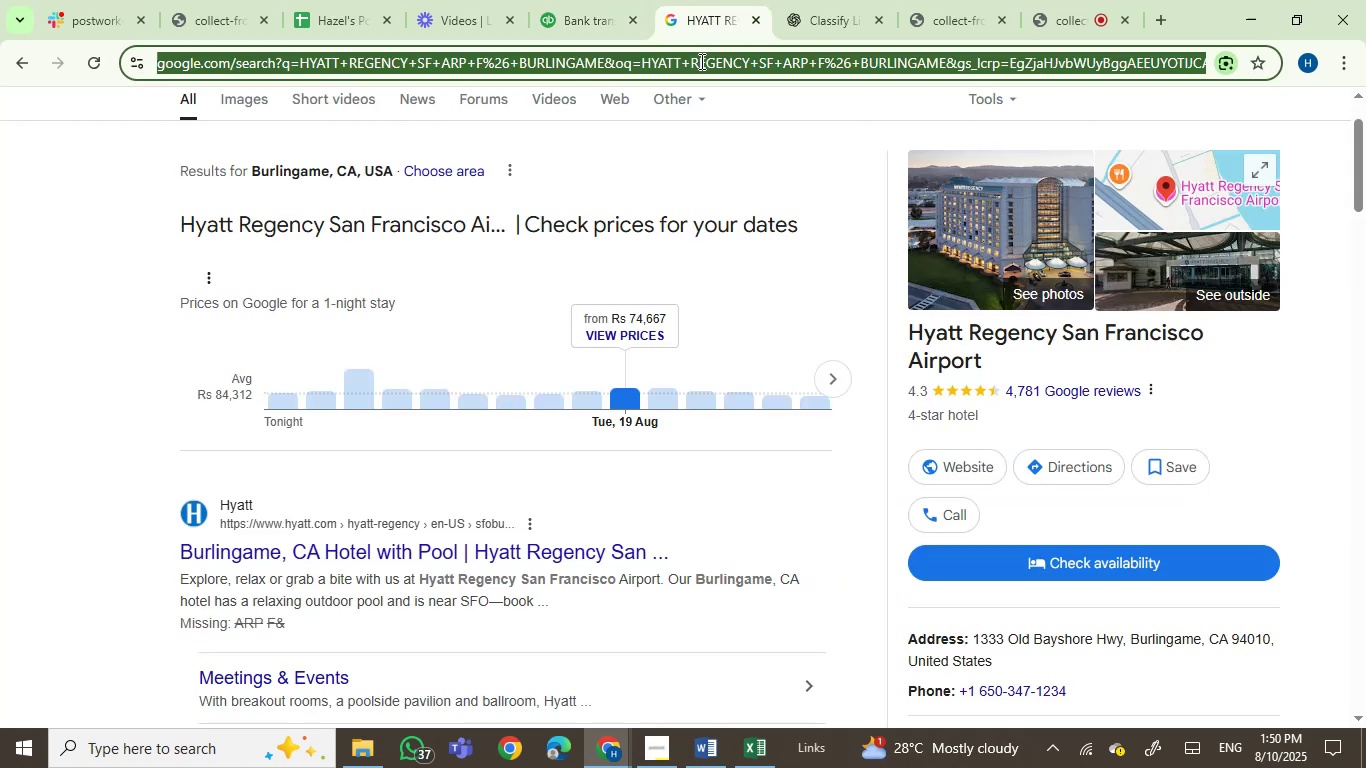 
left_click([700, 61])
 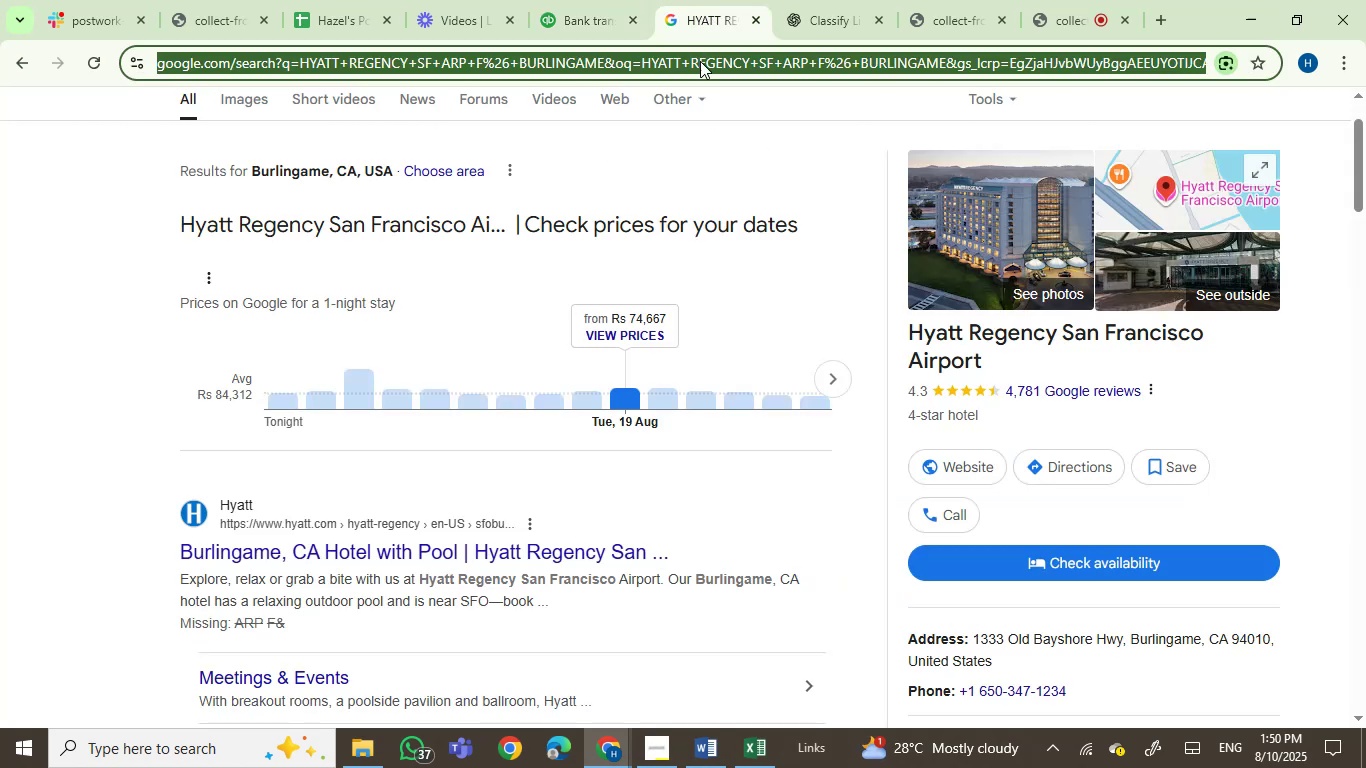 
key(Control+V)
 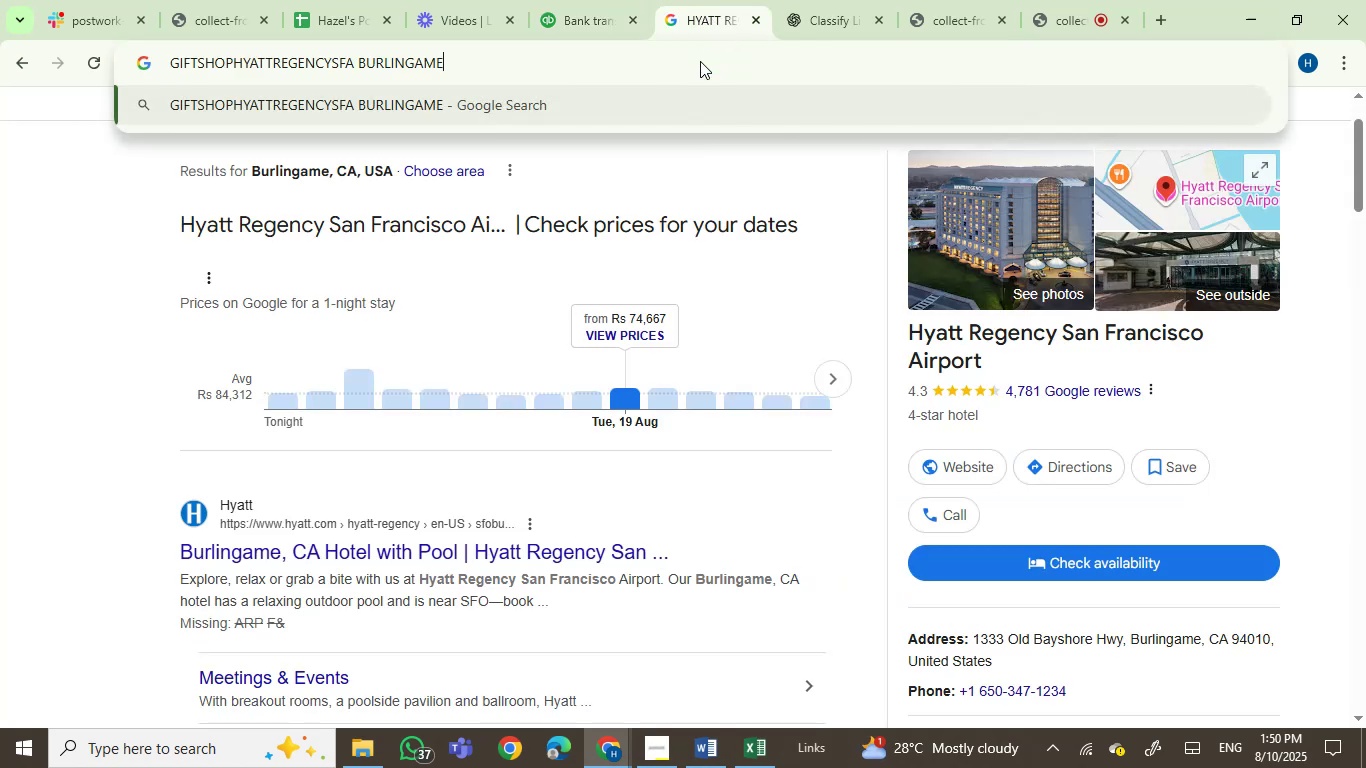 
key(Enter)
 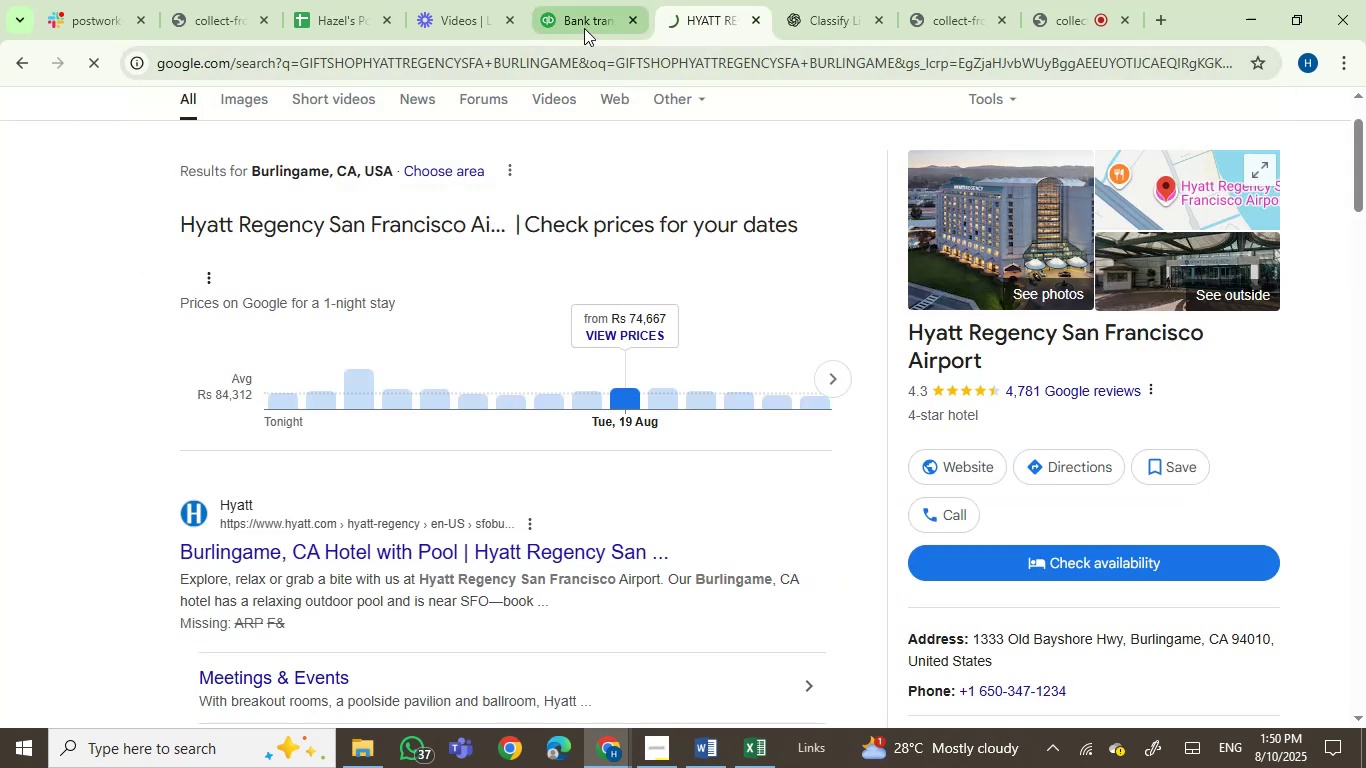 
left_click([584, 28])
 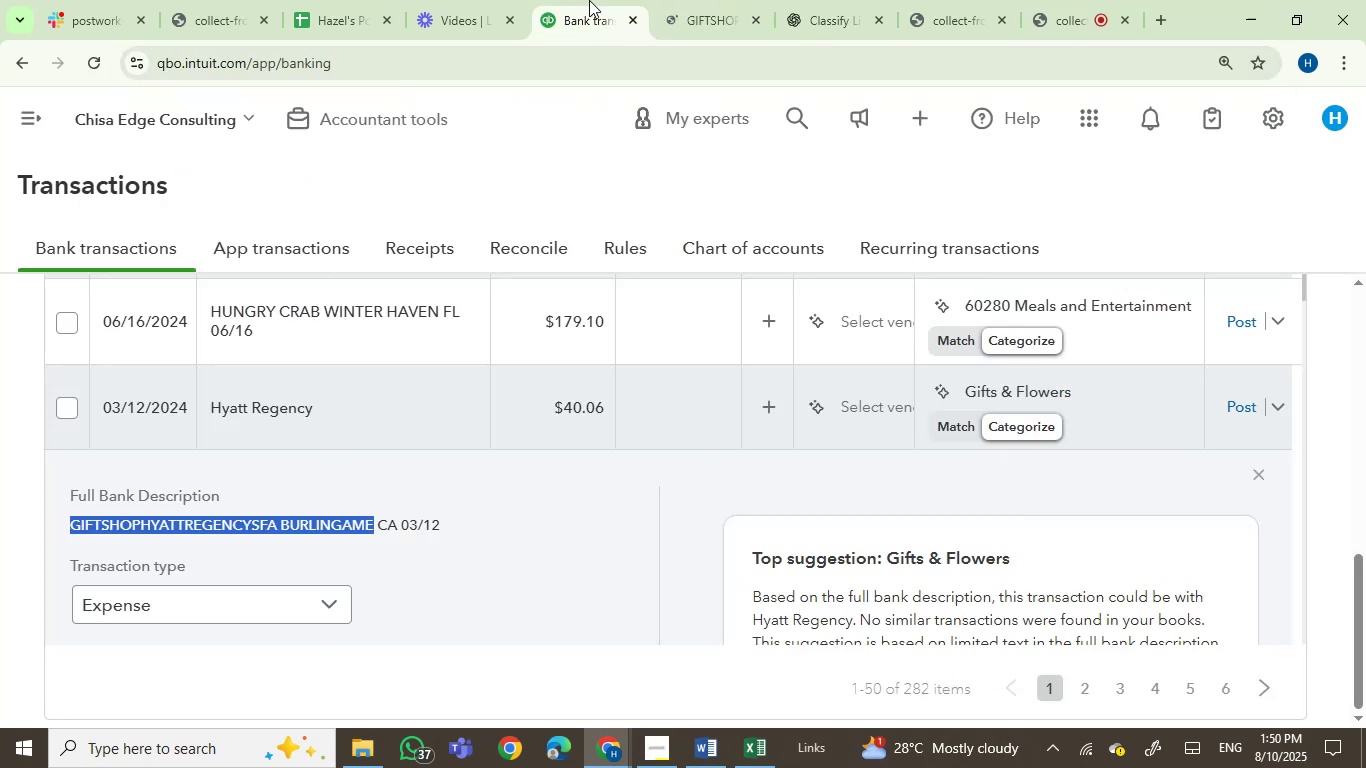 
left_click([690, 22])
 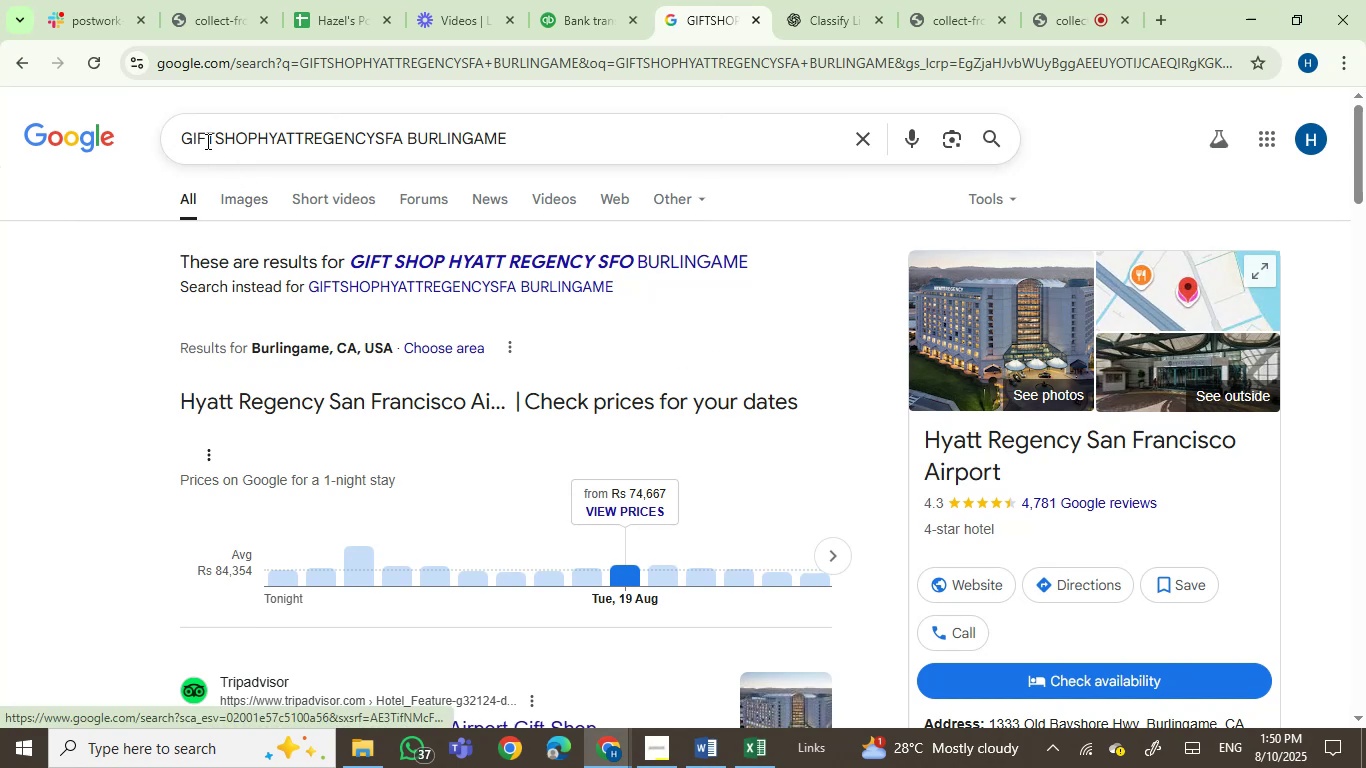 
wait(7.94)
 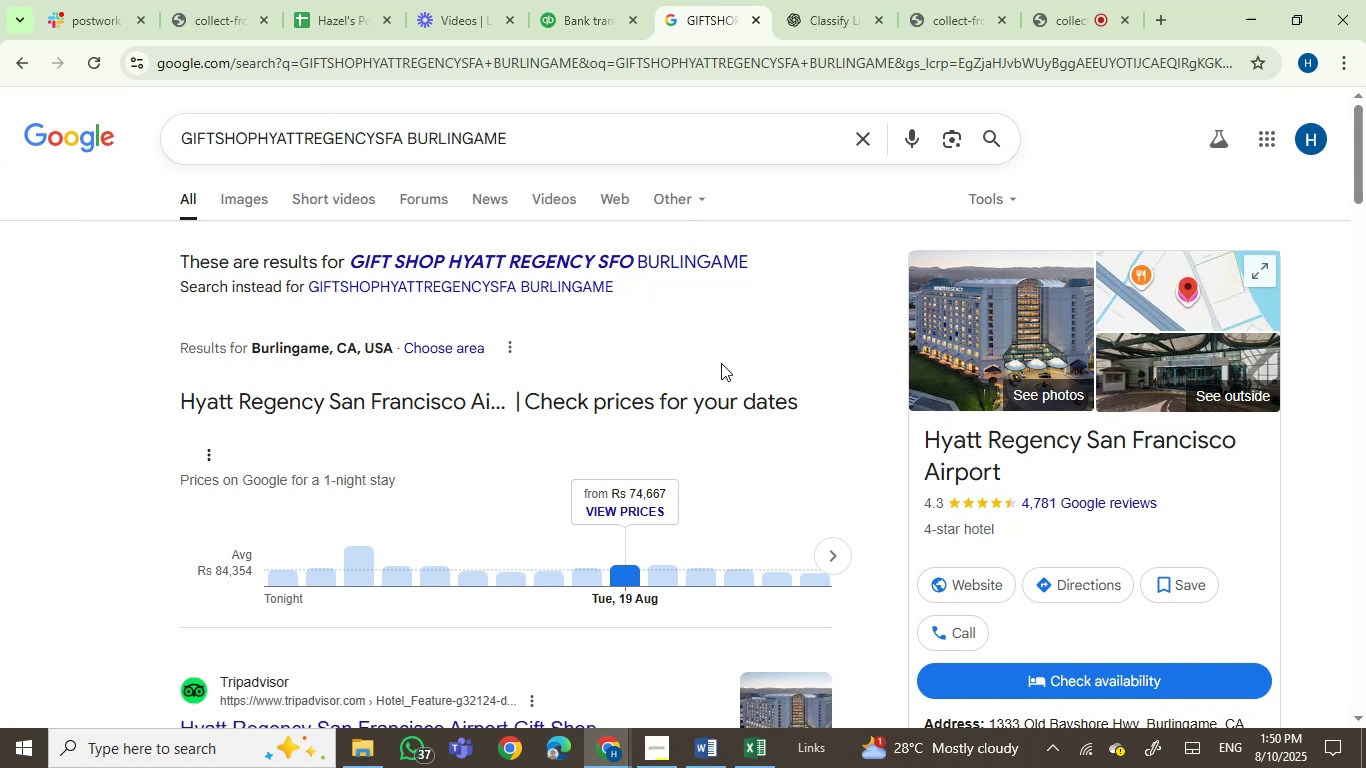 
left_click([568, 0])
 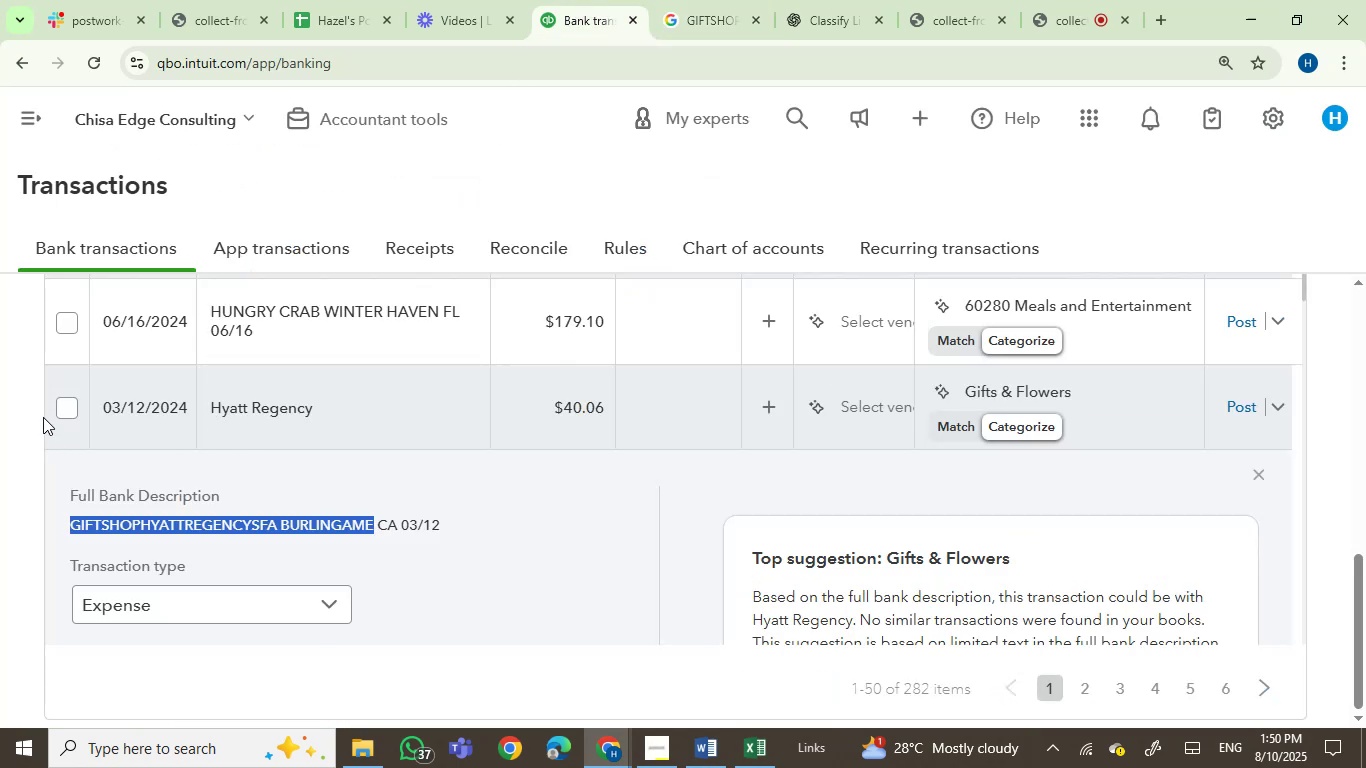 
left_click([64, 405])
 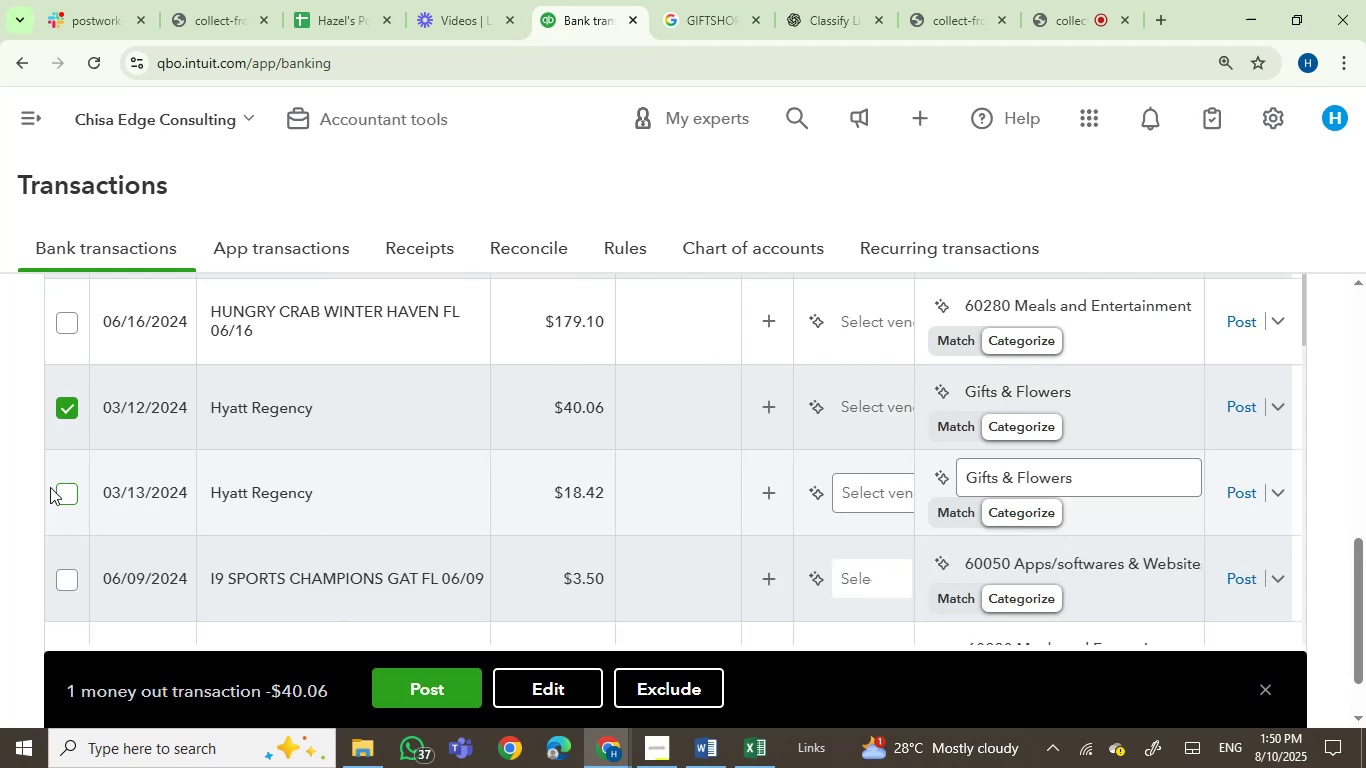 
left_click([50, 488])
 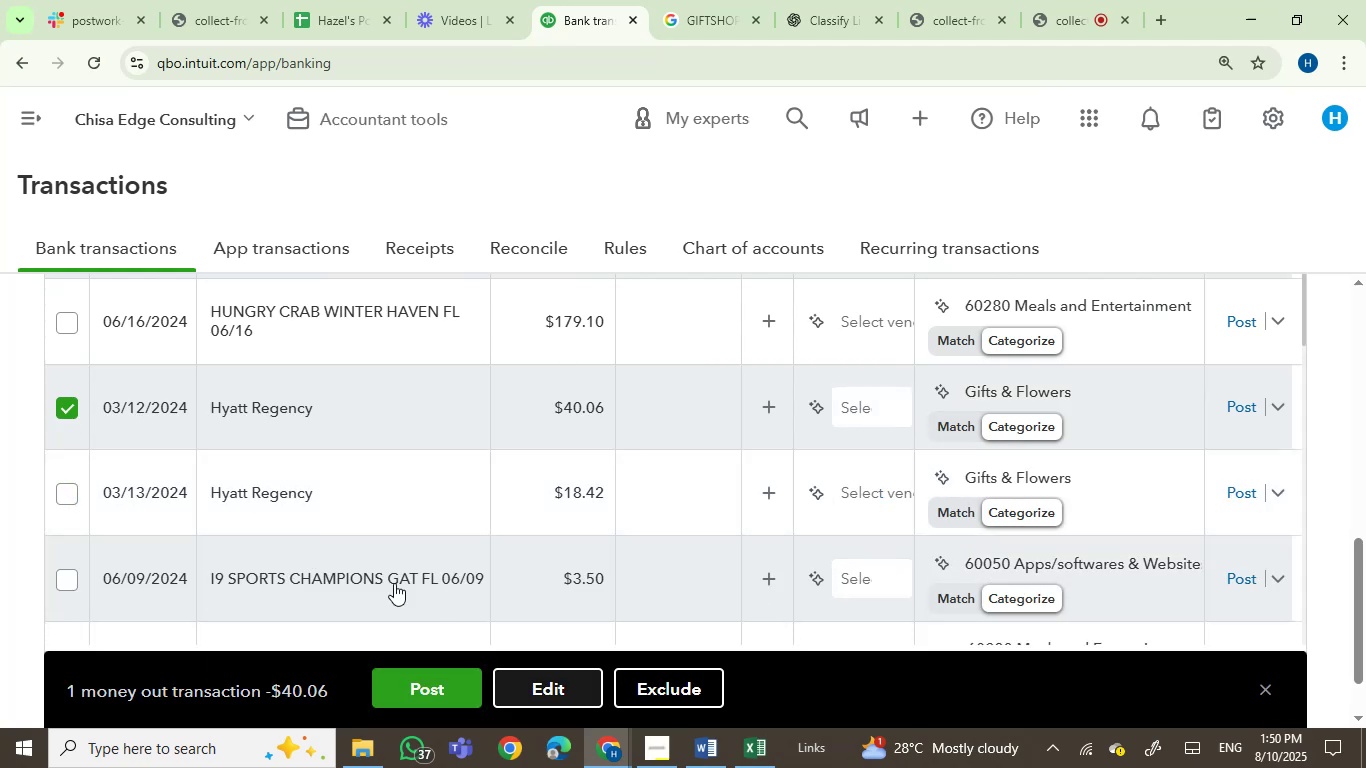 
left_click([57, 492])
 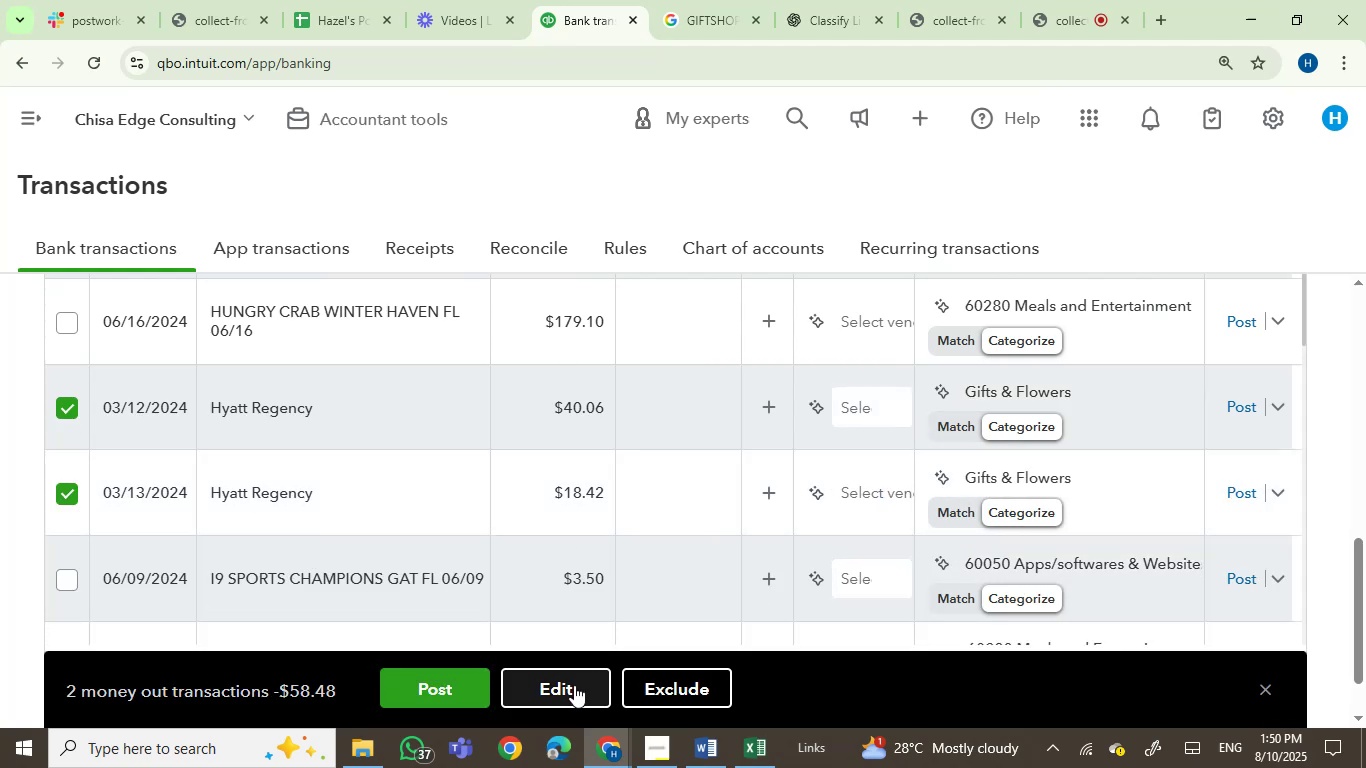 
mouse_move([305, 495])
 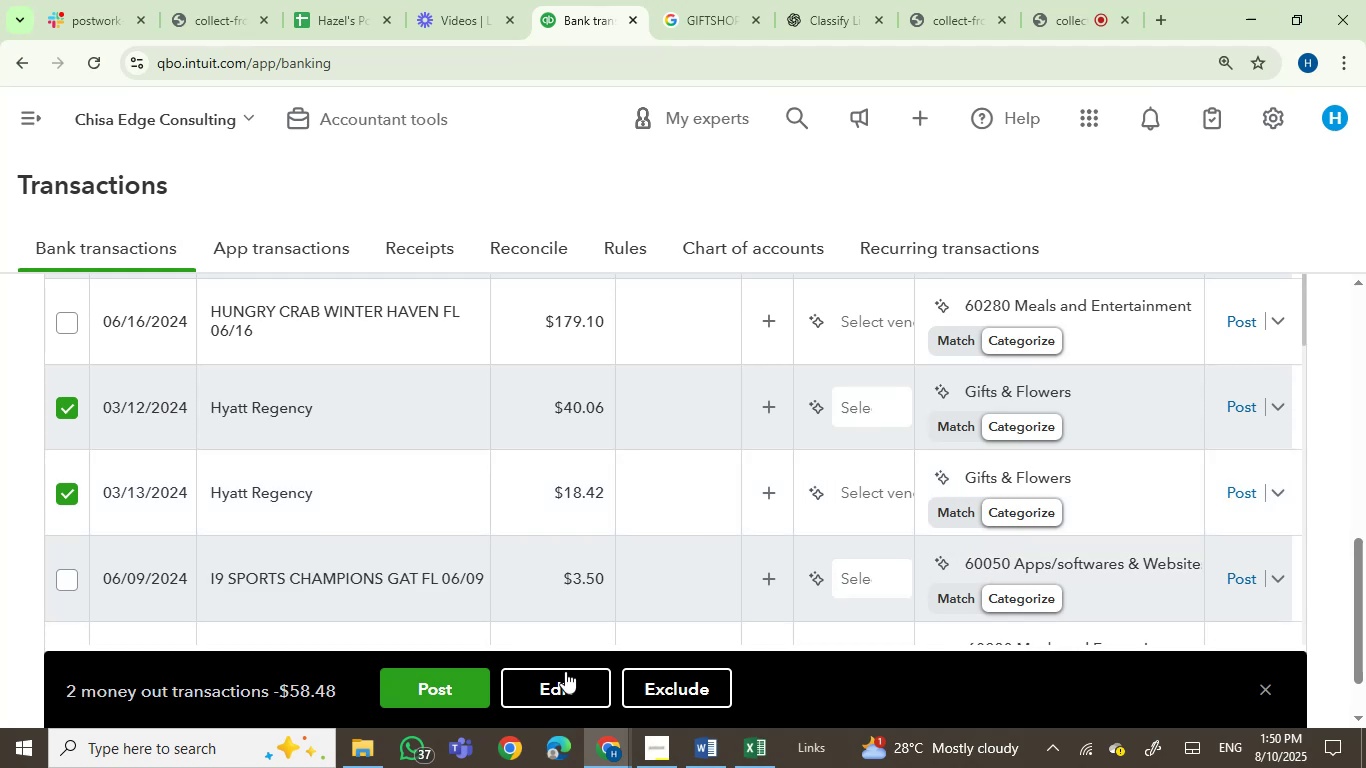 
left_click([565, 679])
 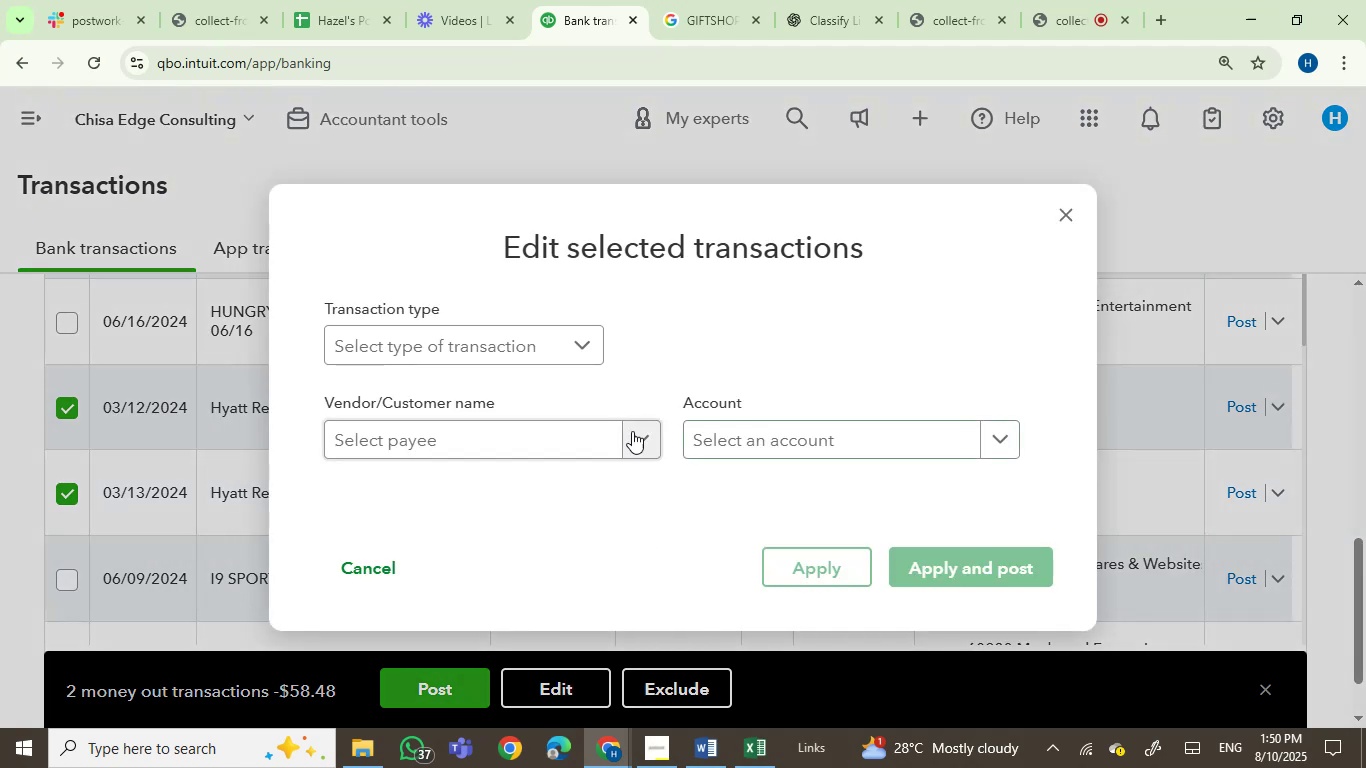 
left_click([548, 457])
 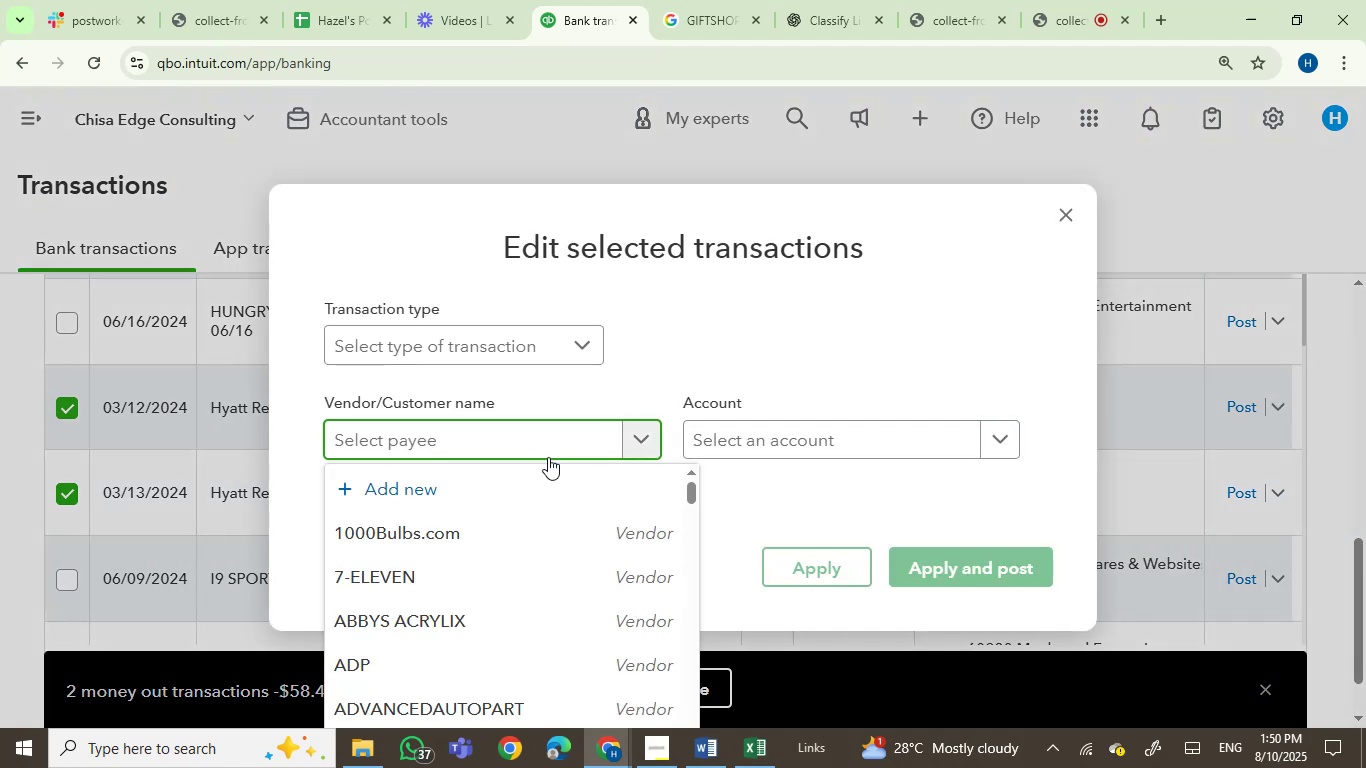 
type(hay)
key(Backspace)
key(Backspace)
type(ya)
 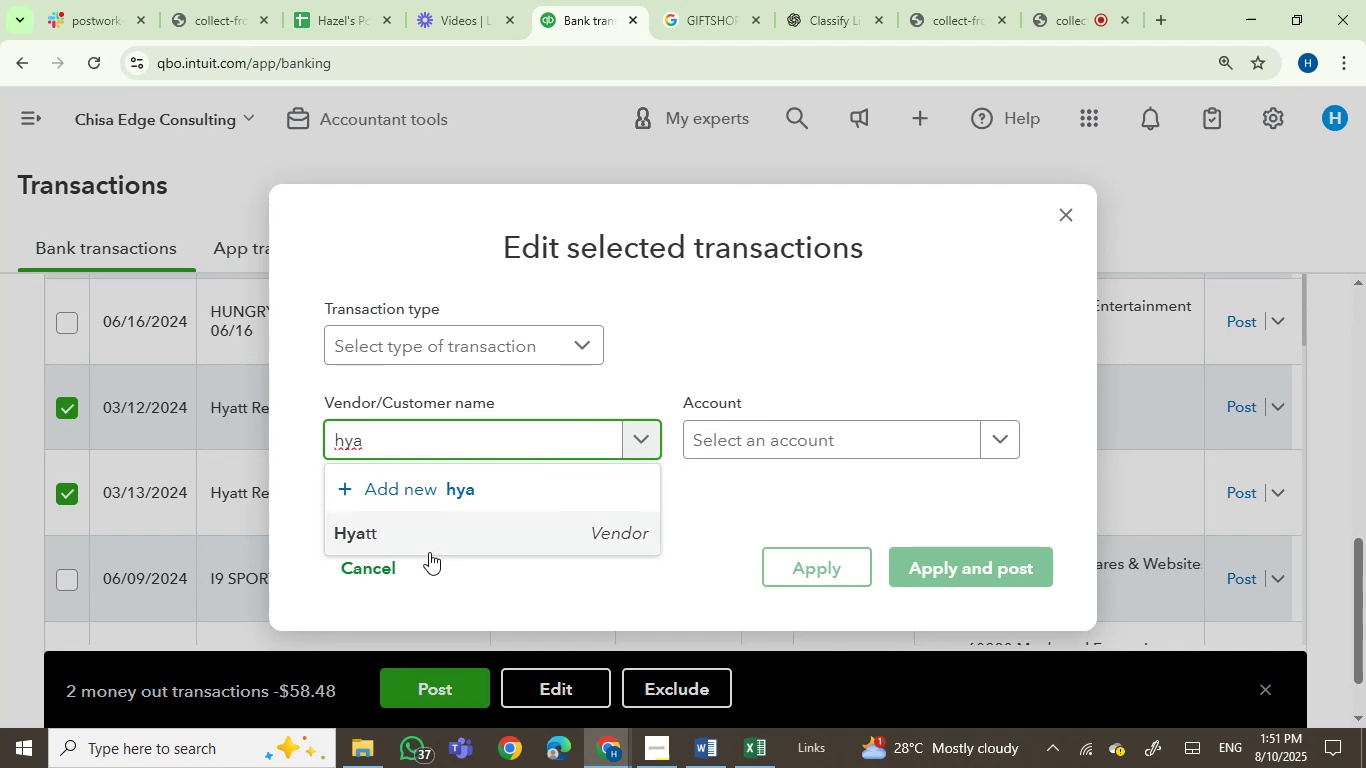 
left_click([433, 544])
 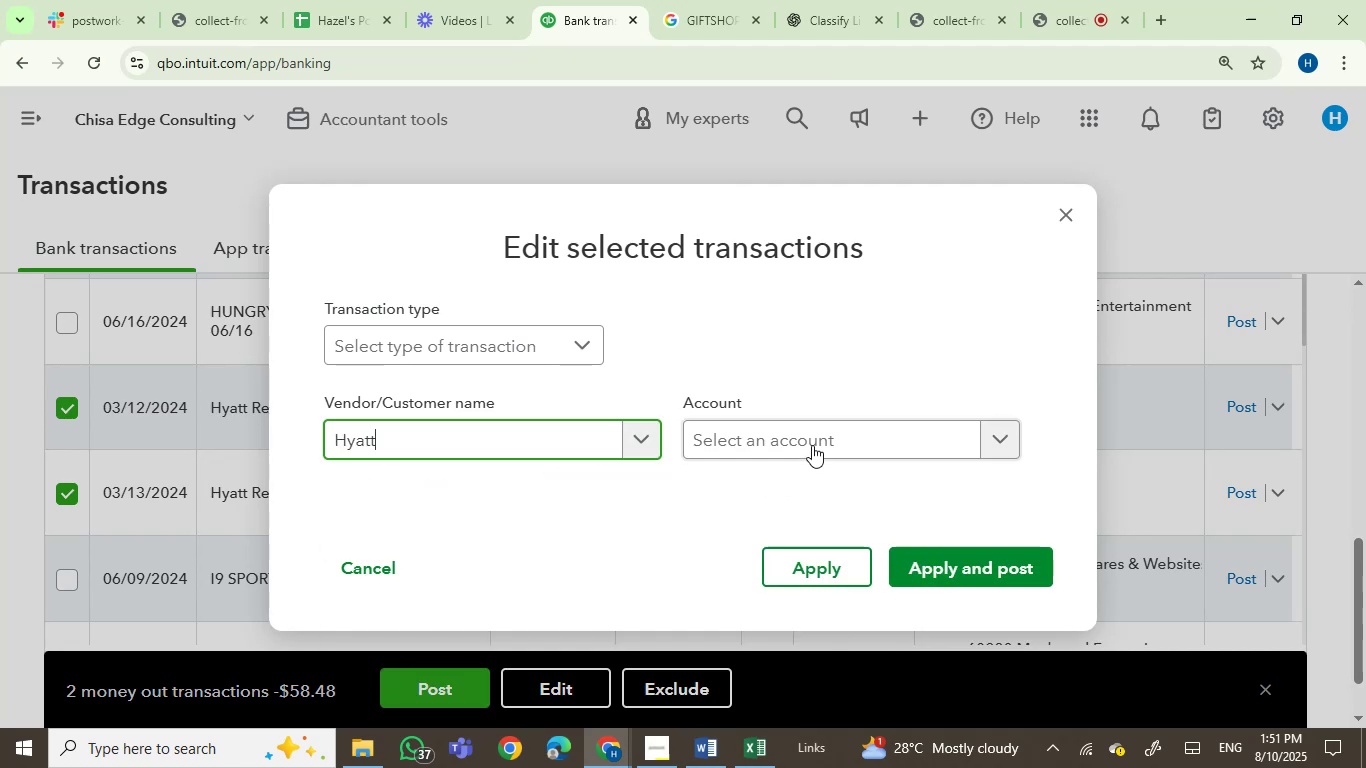 
left_click([816, 434])
 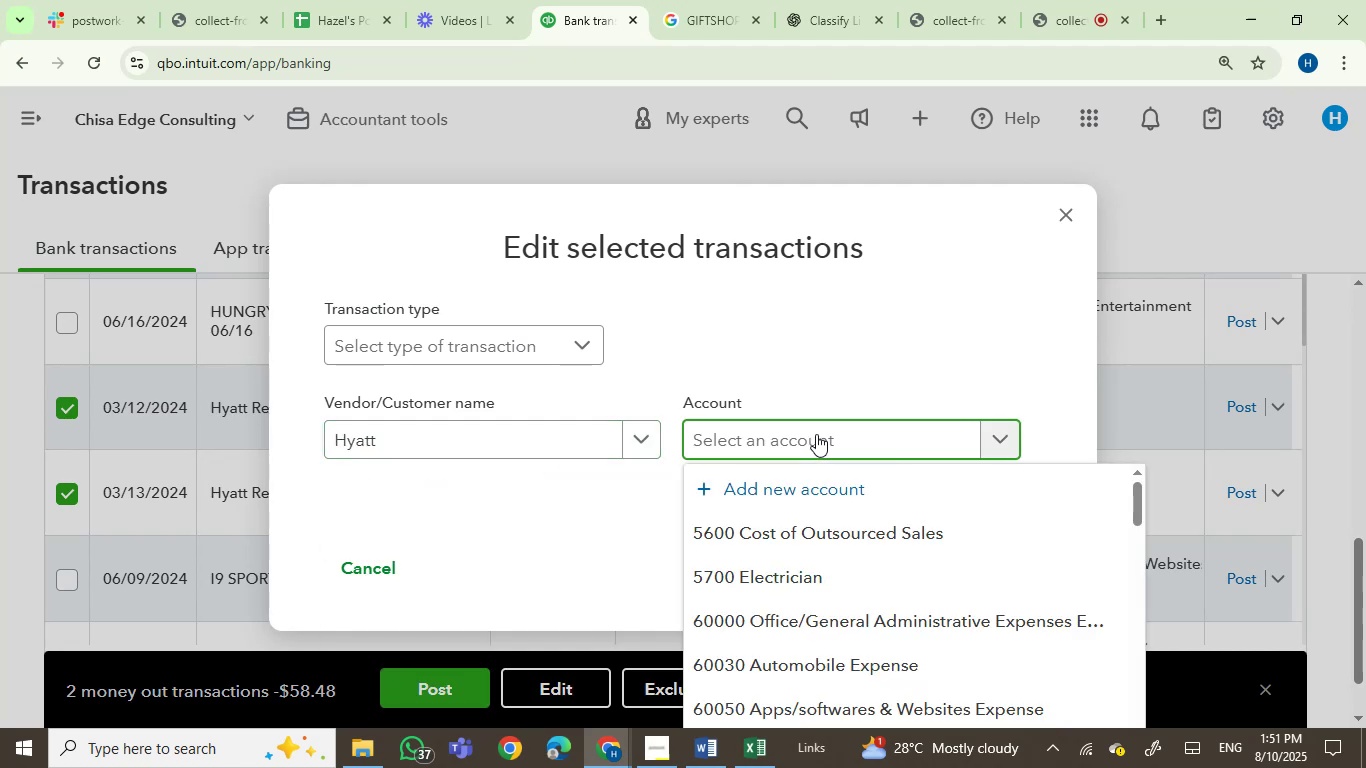 
type(gift)
 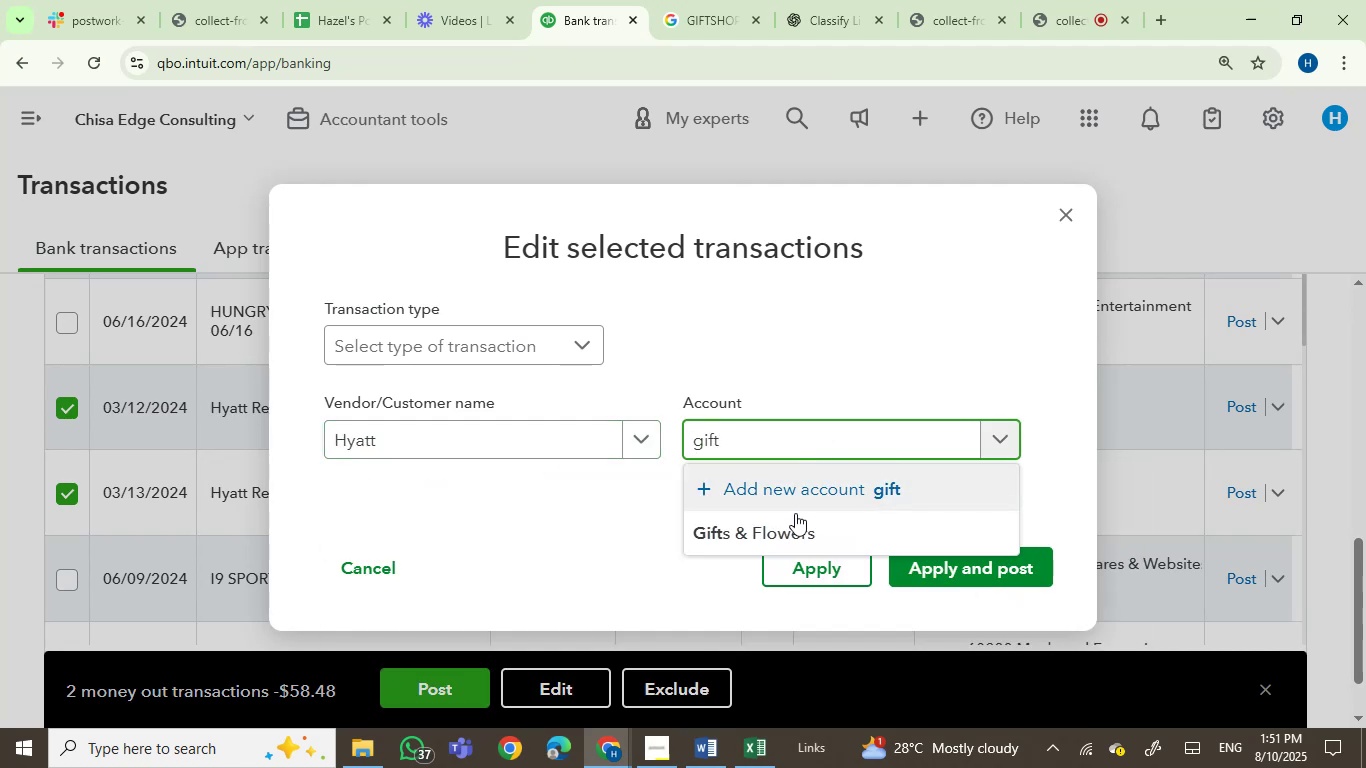 
left_click([792, 525])
 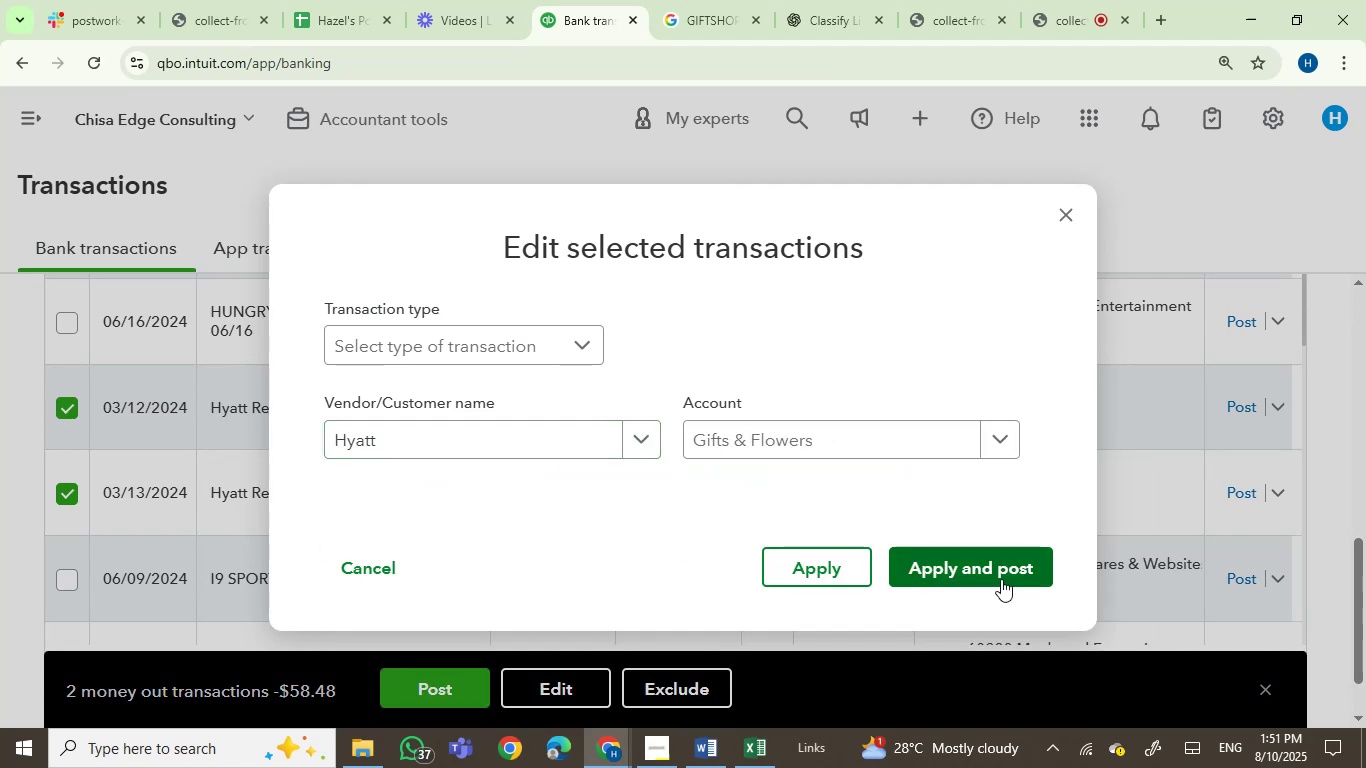 
left_click([1001, 579])
 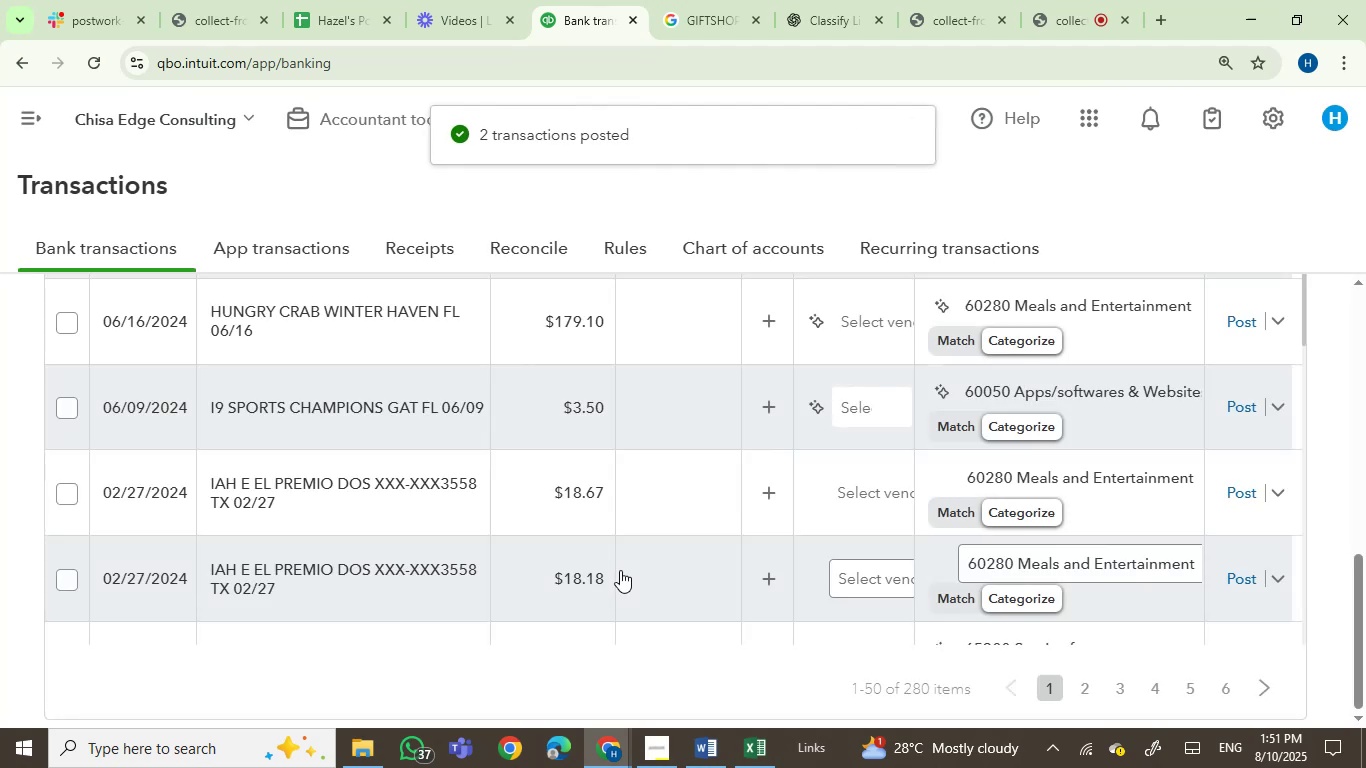 
left_click([350, 335])
 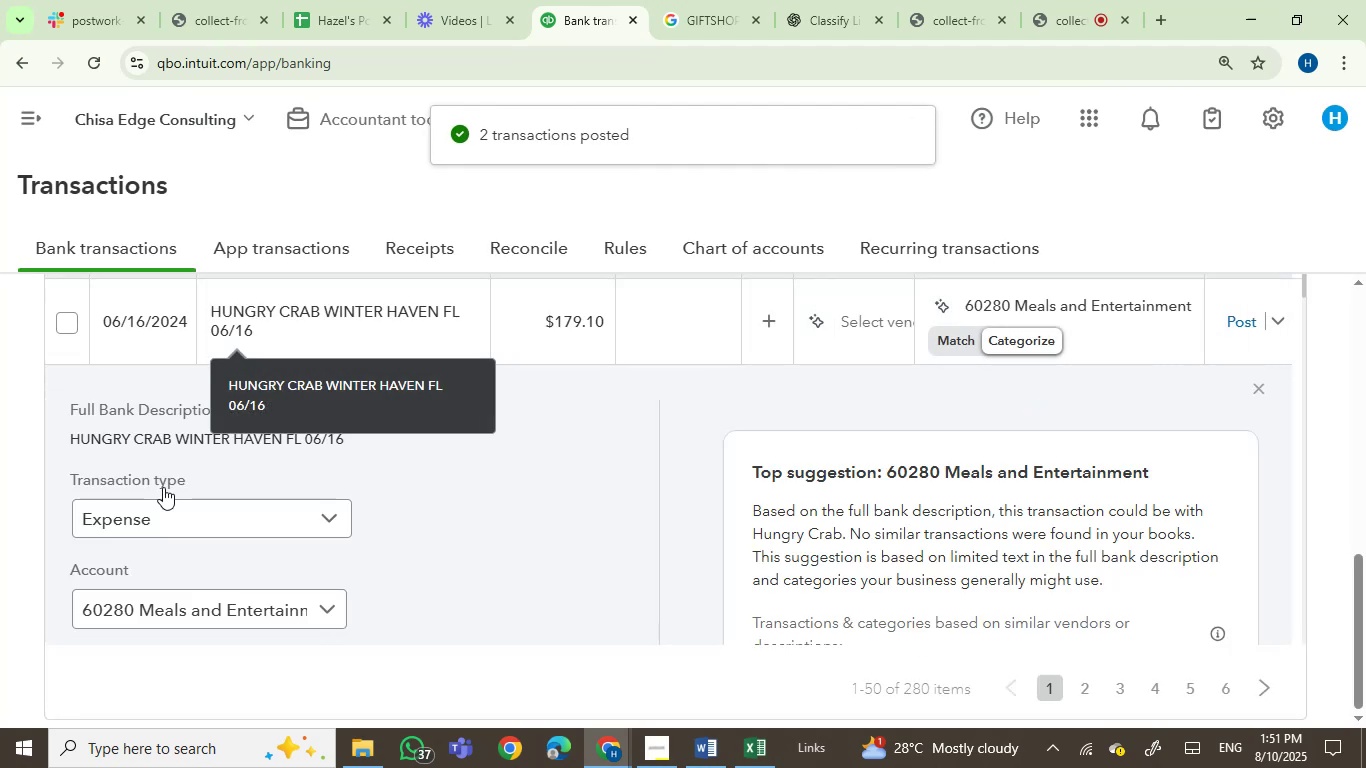 
left_click([117, 437])
 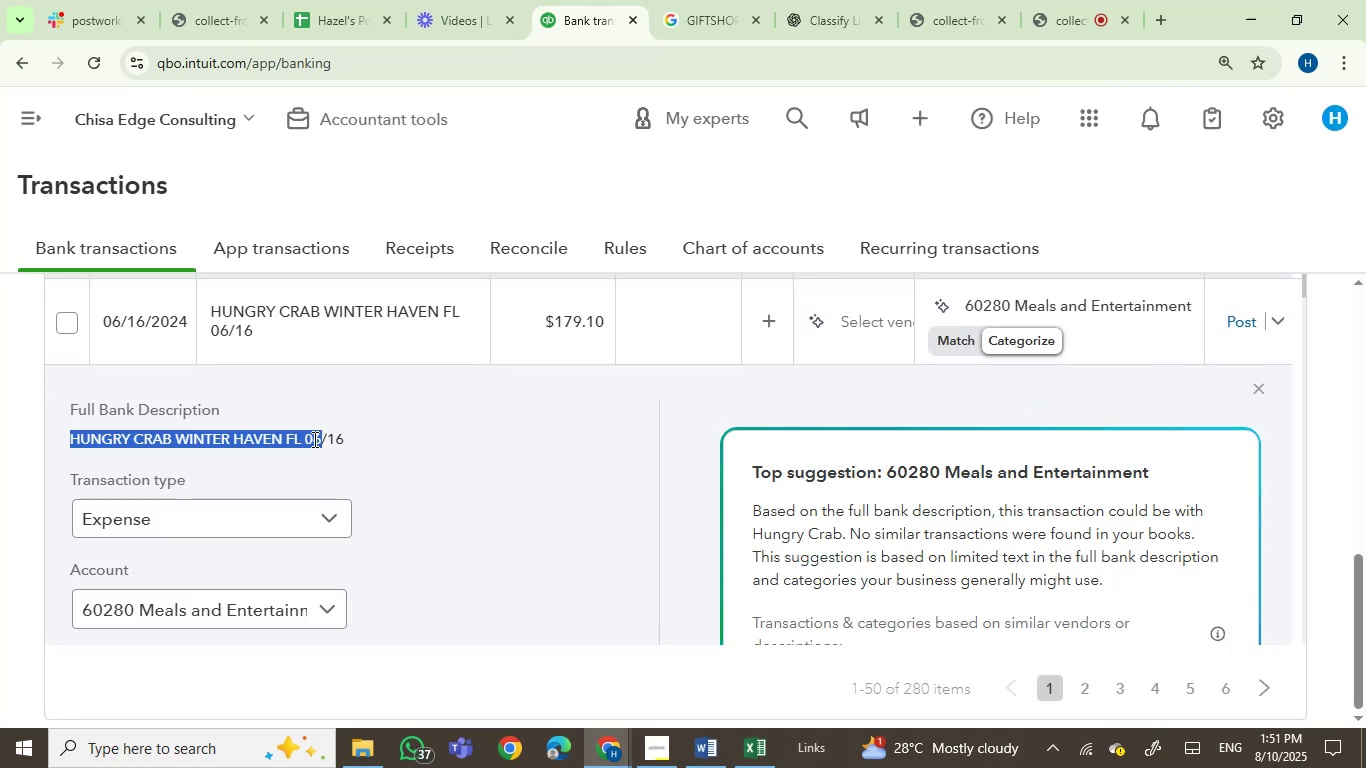 
hold_key(key=ControlLeft, duration=0.63)
 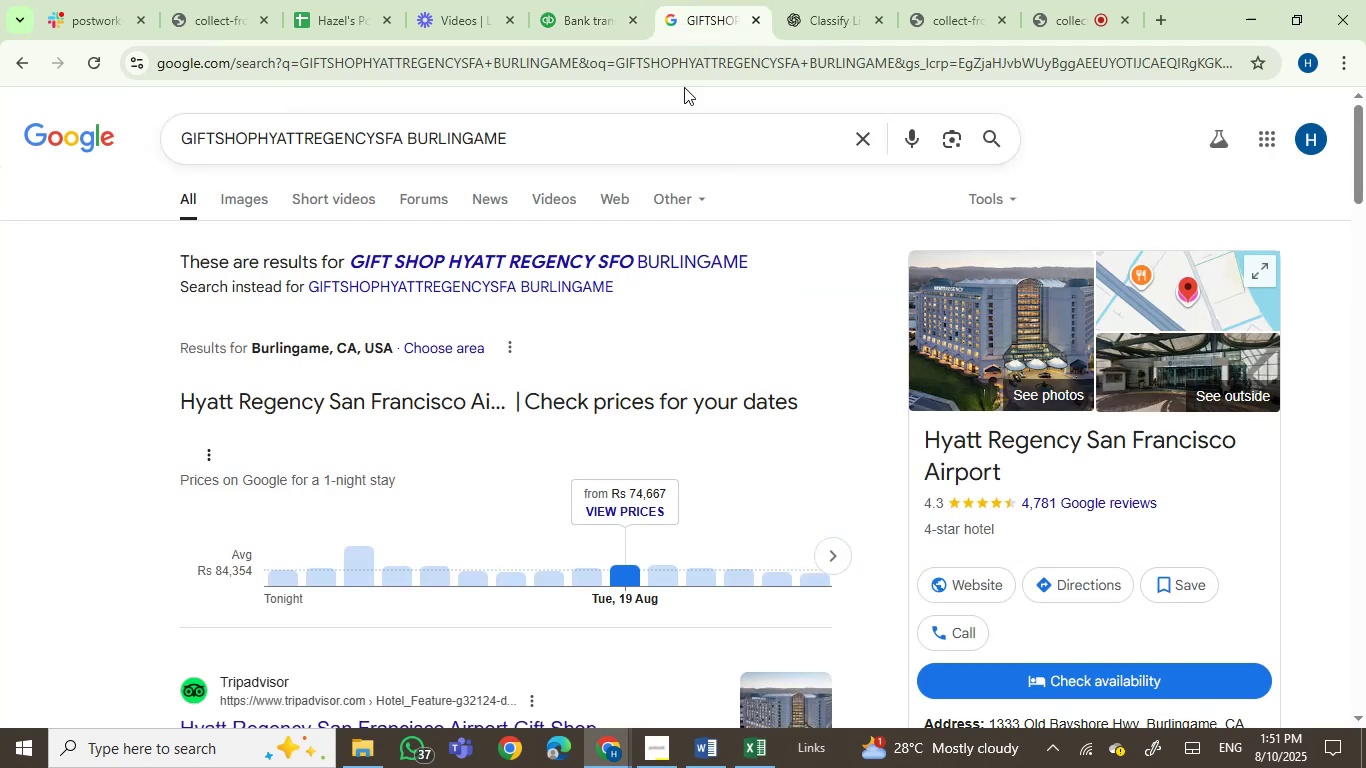 
hold_key(key=C, duration=0.34)
 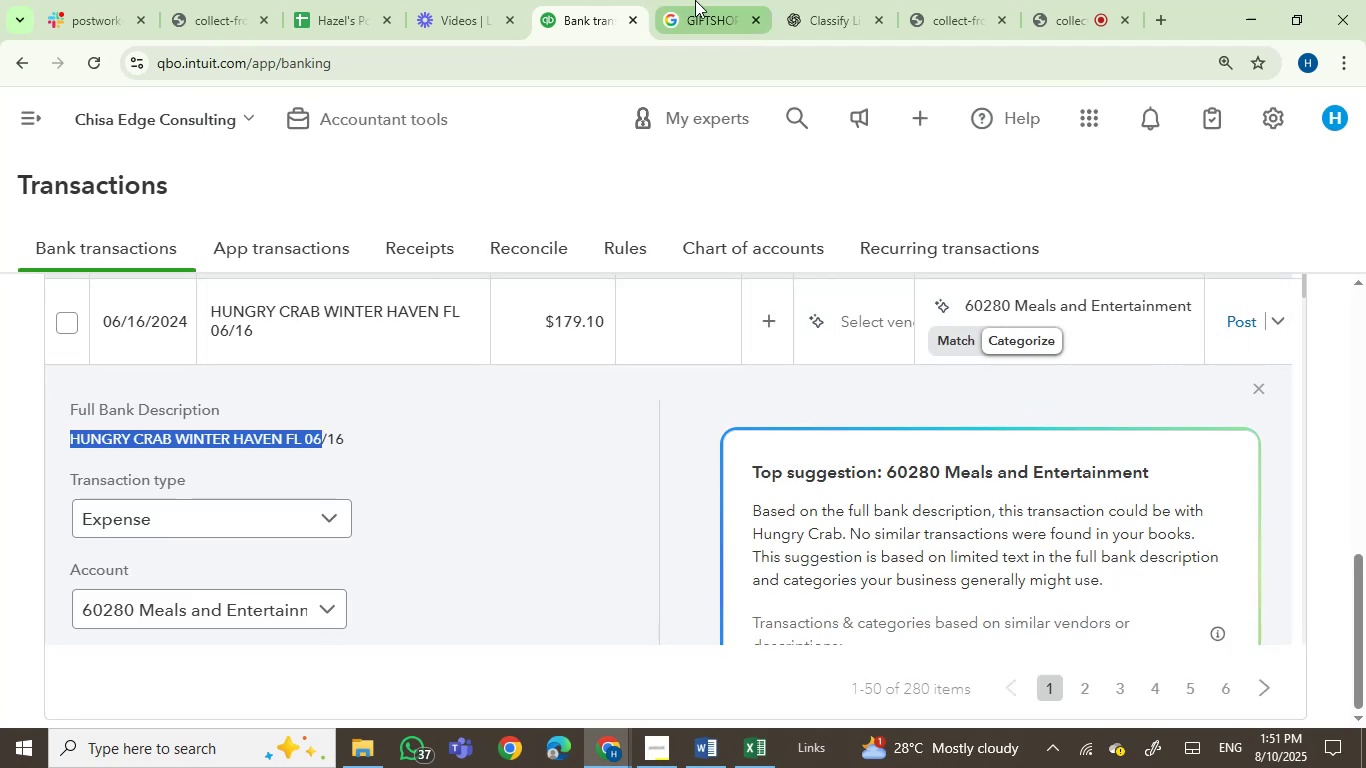 
left_click([695, 0])
 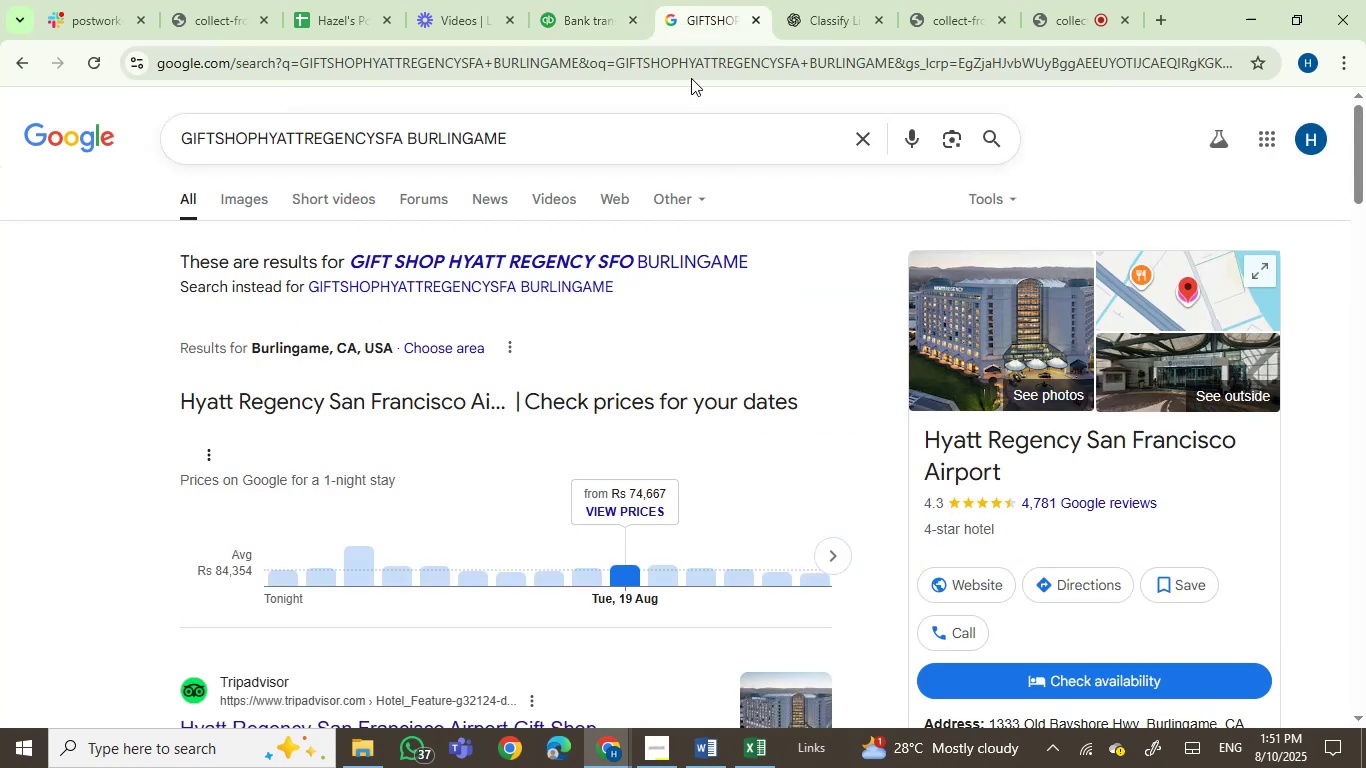 
key(Control+ControlLeft)
 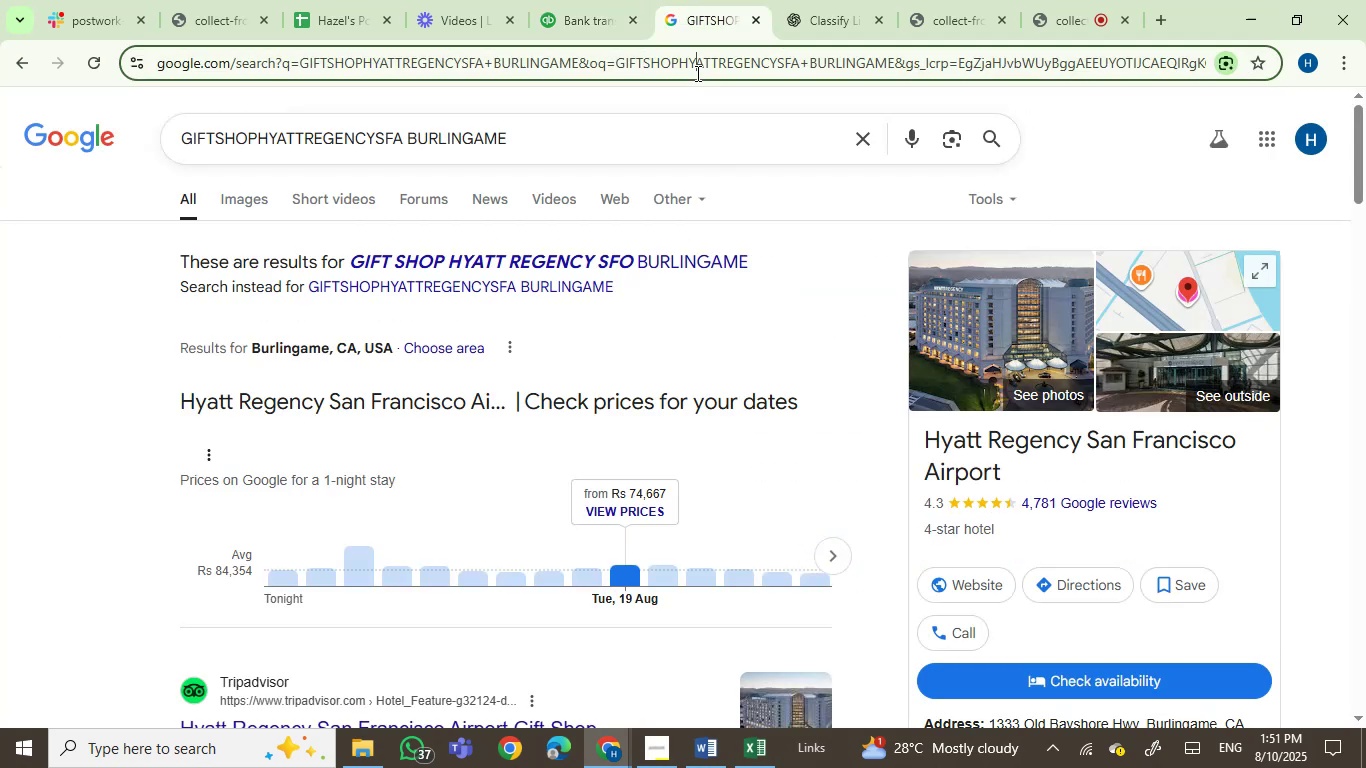 
left_click([696, 73])
 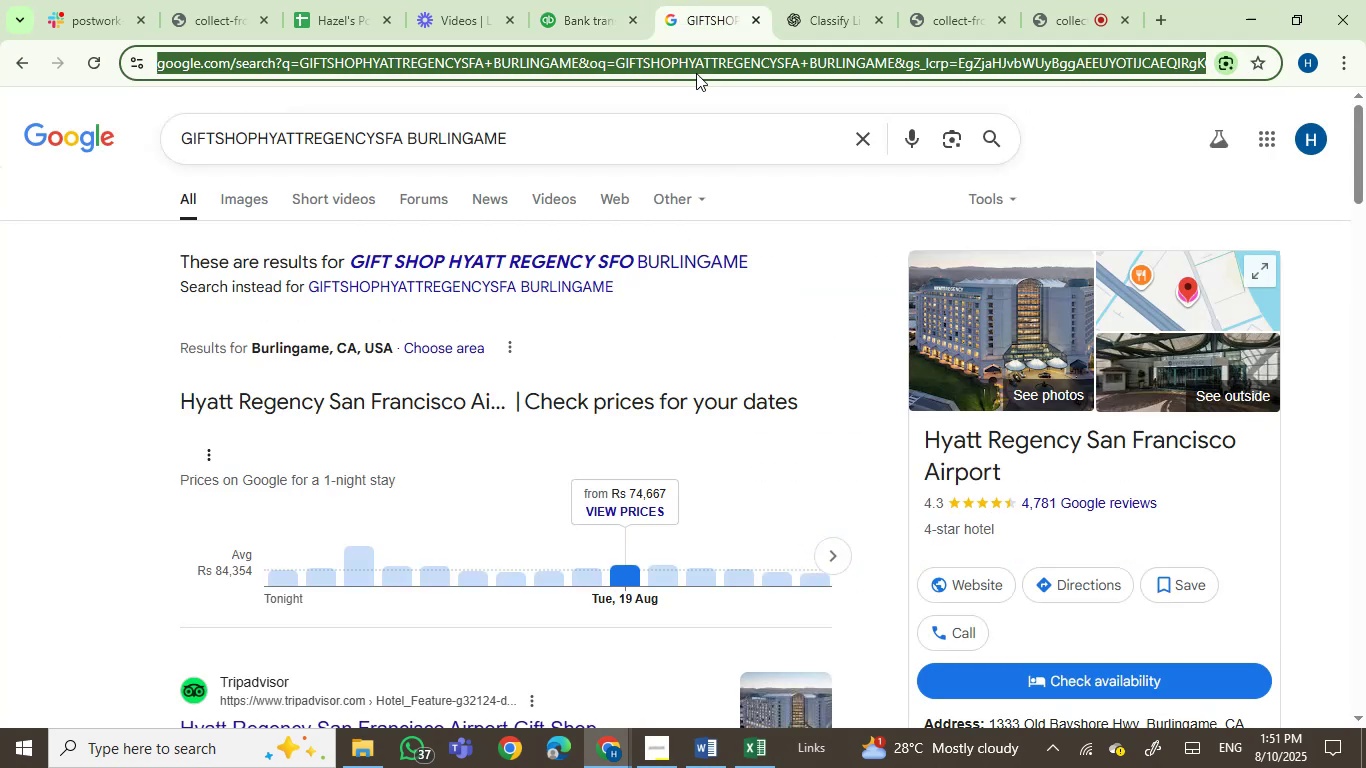 
key(Control+V)
 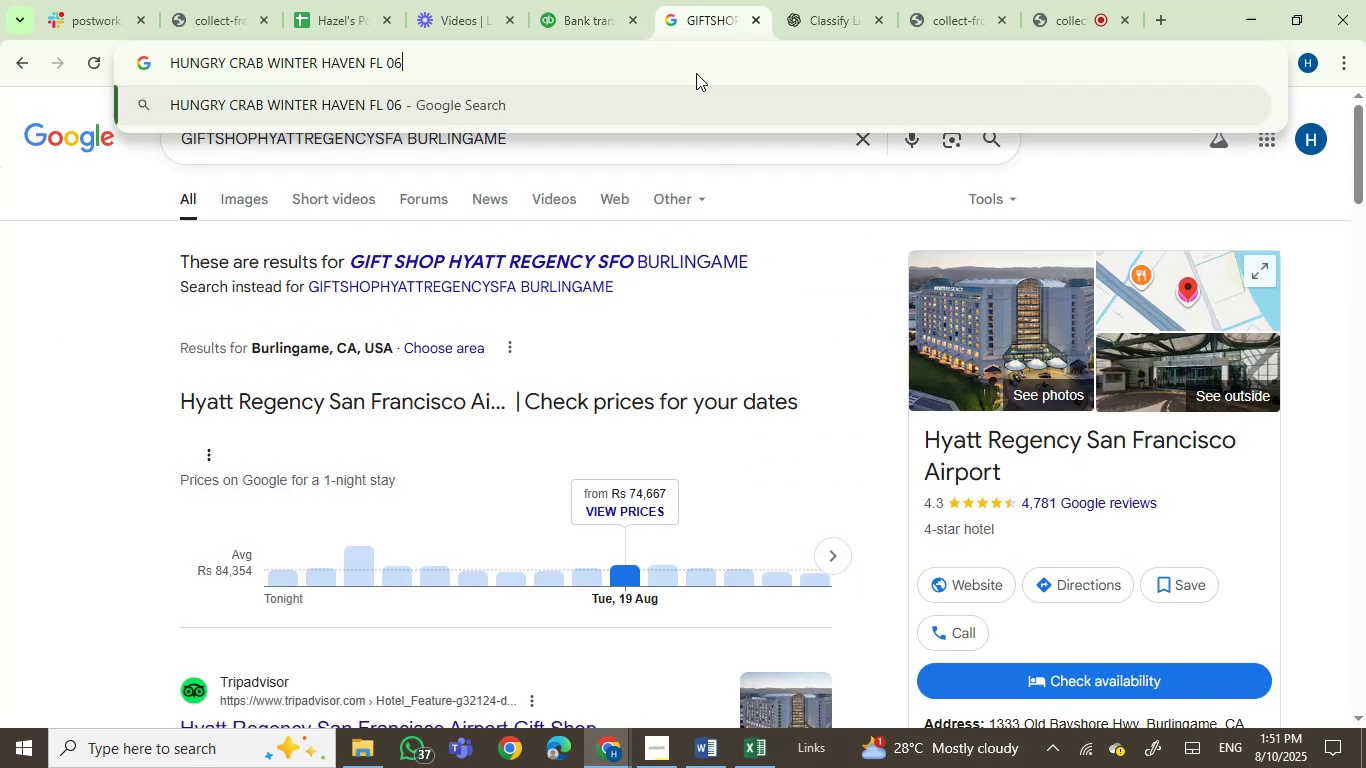 
key(Enter)
 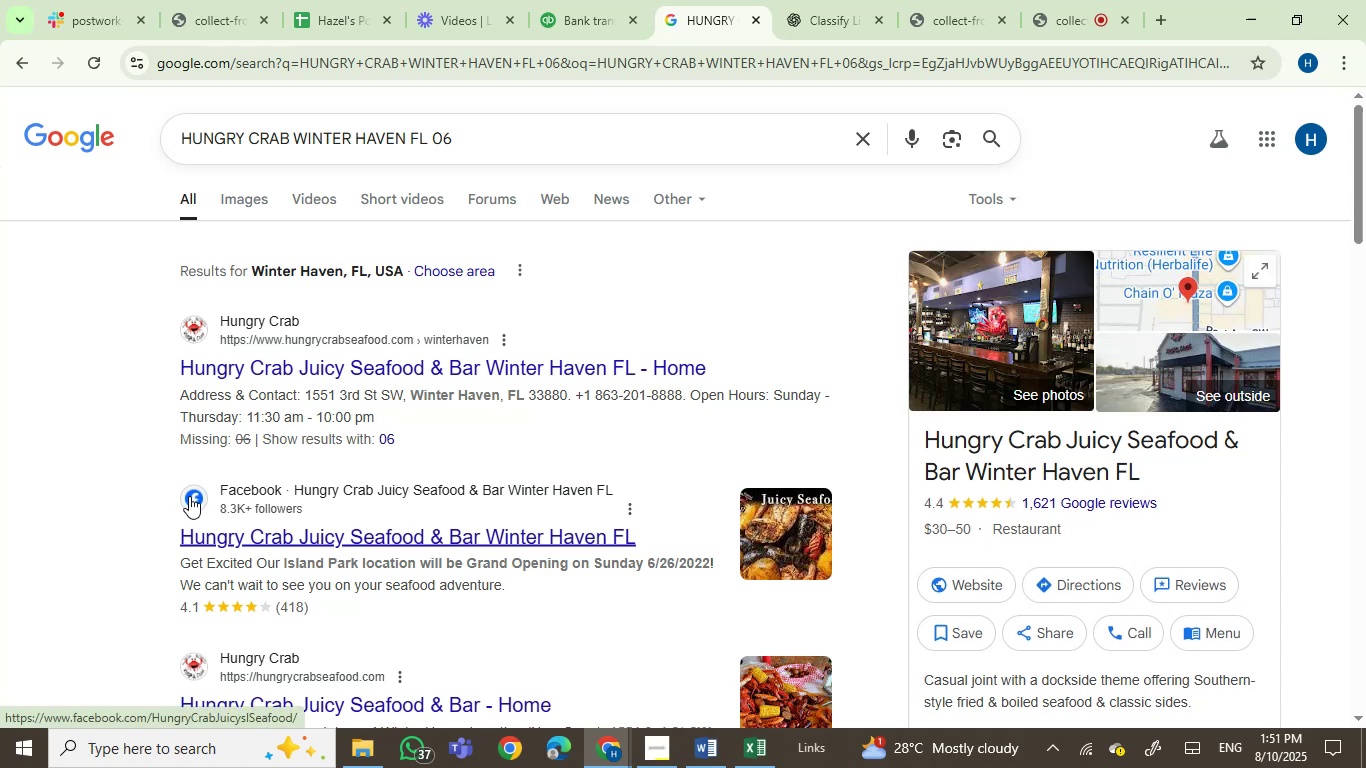 
wait(7.74)
 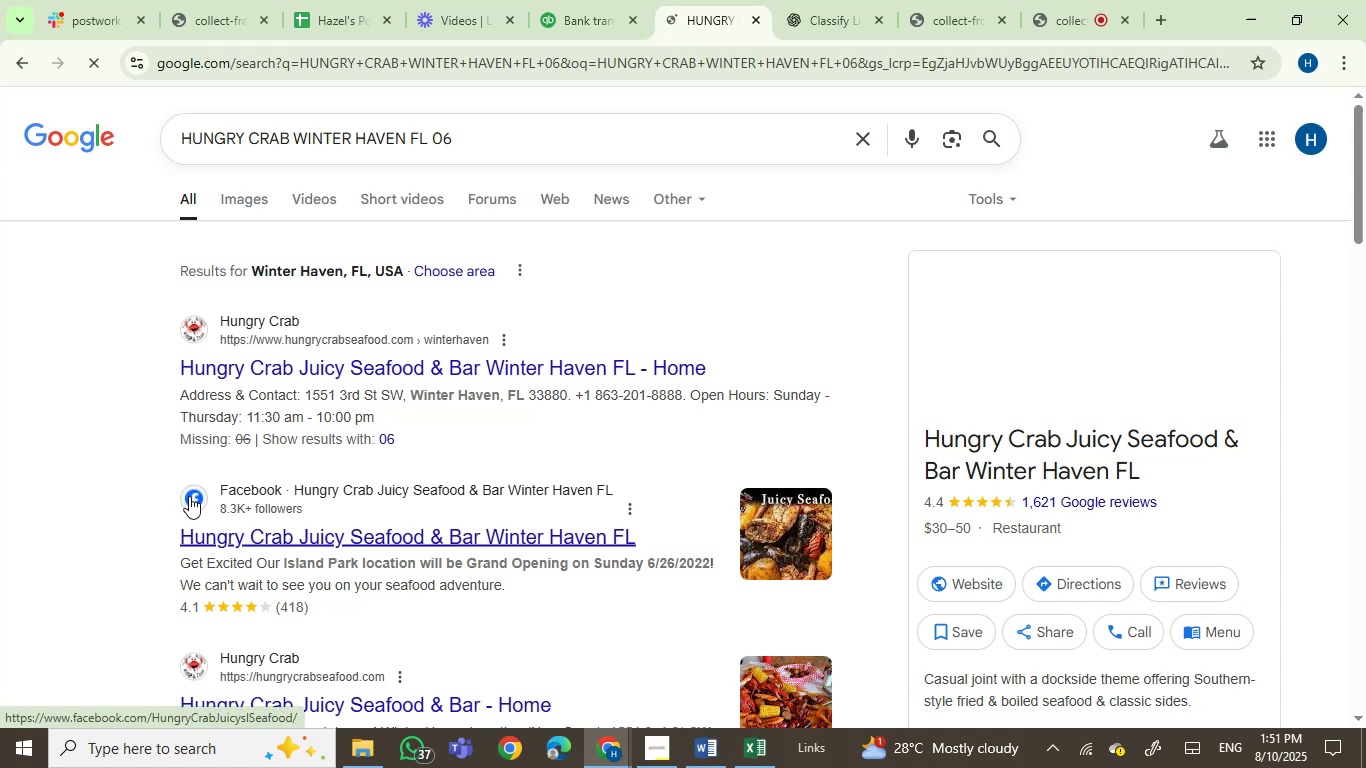 
left_click([541, 4])
 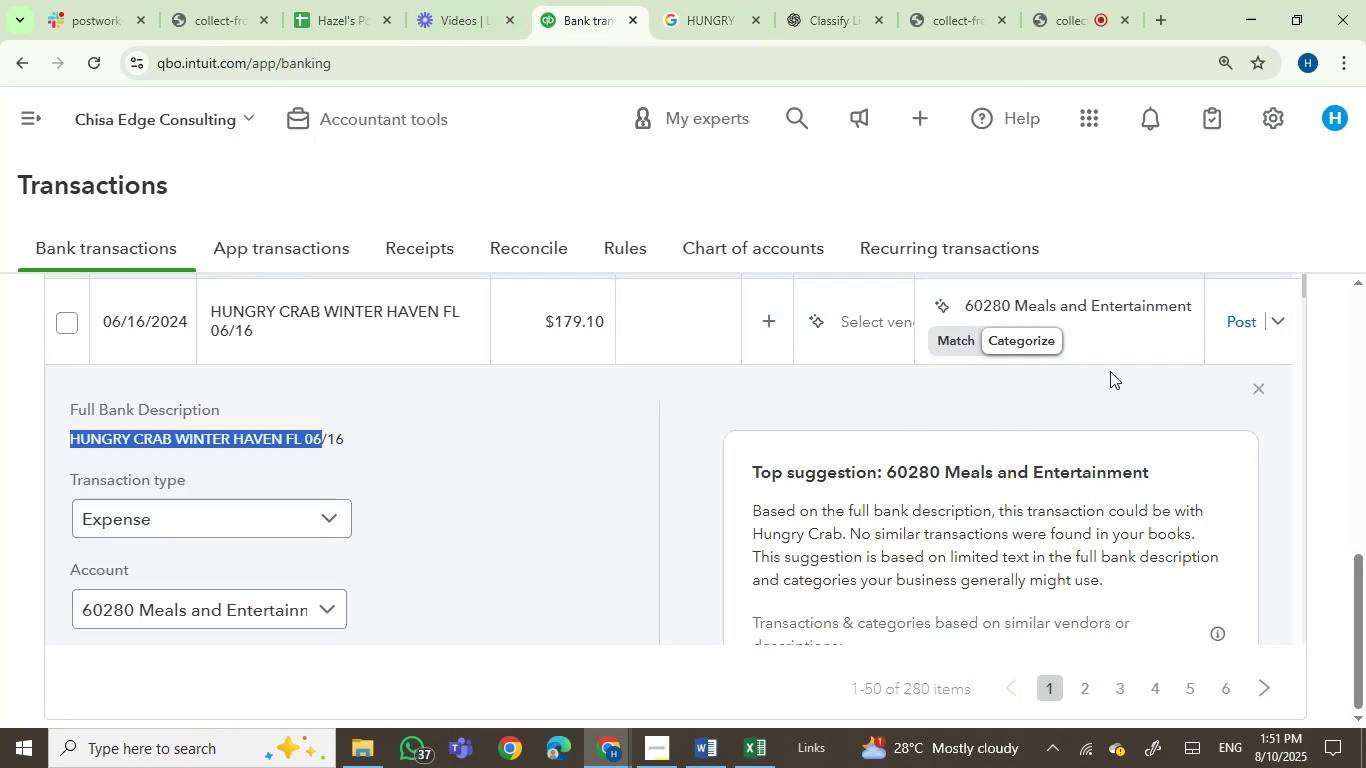 
left_click([1236, 321])
 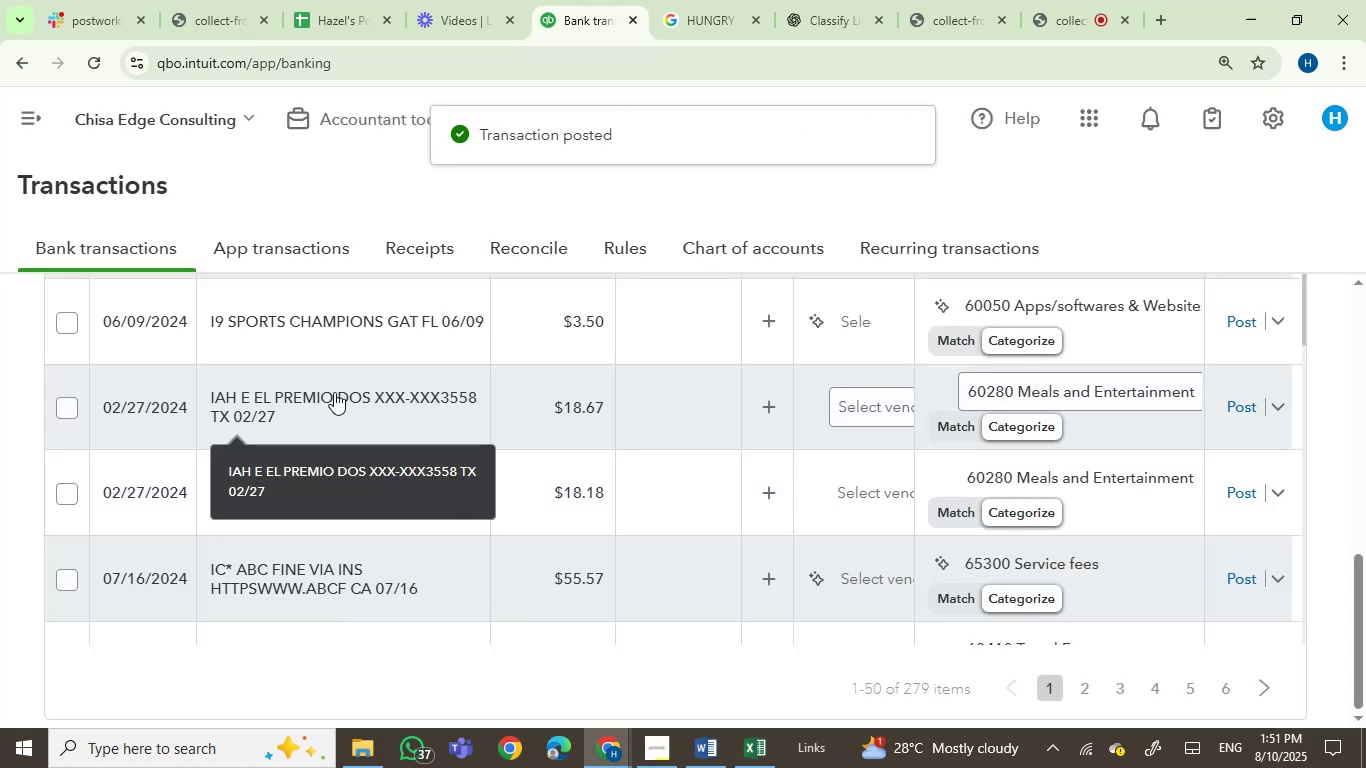 
wait(5.99)
 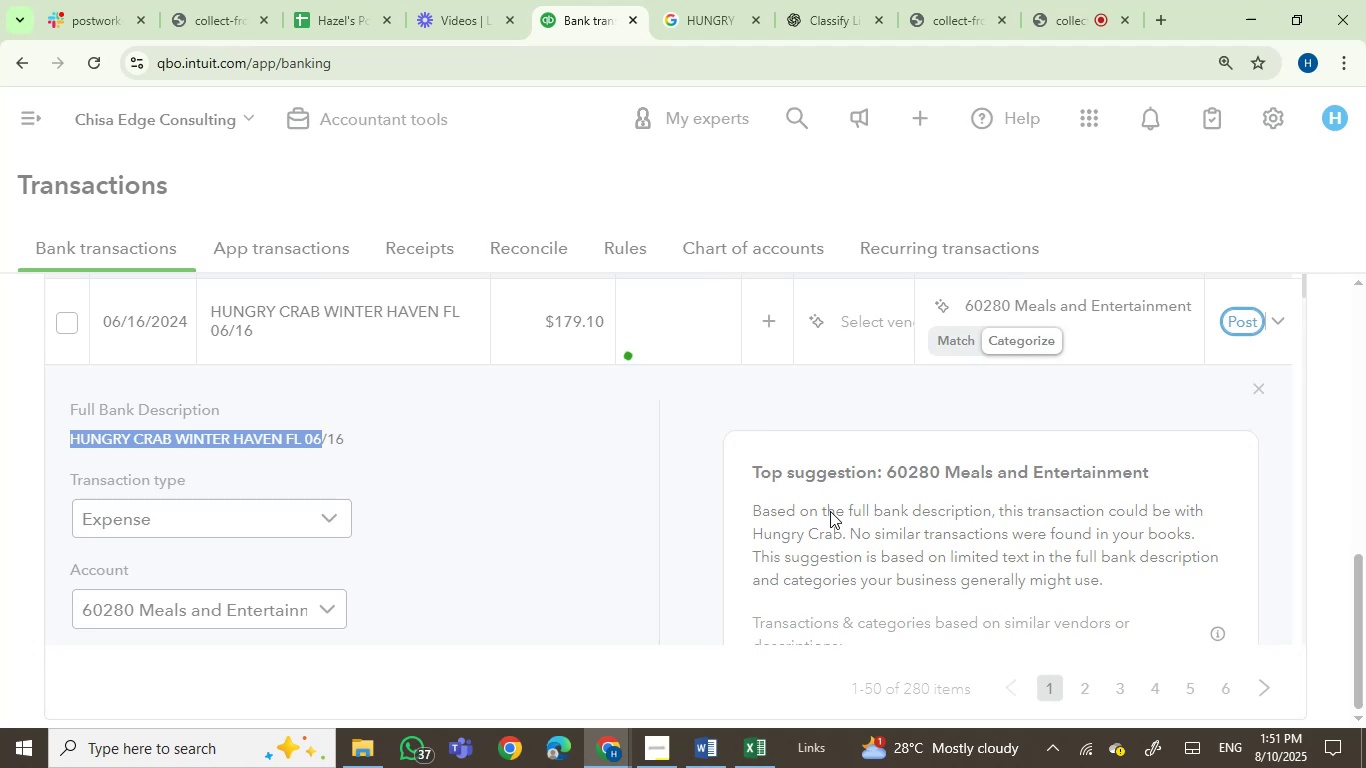 
left_click([405, 393])
 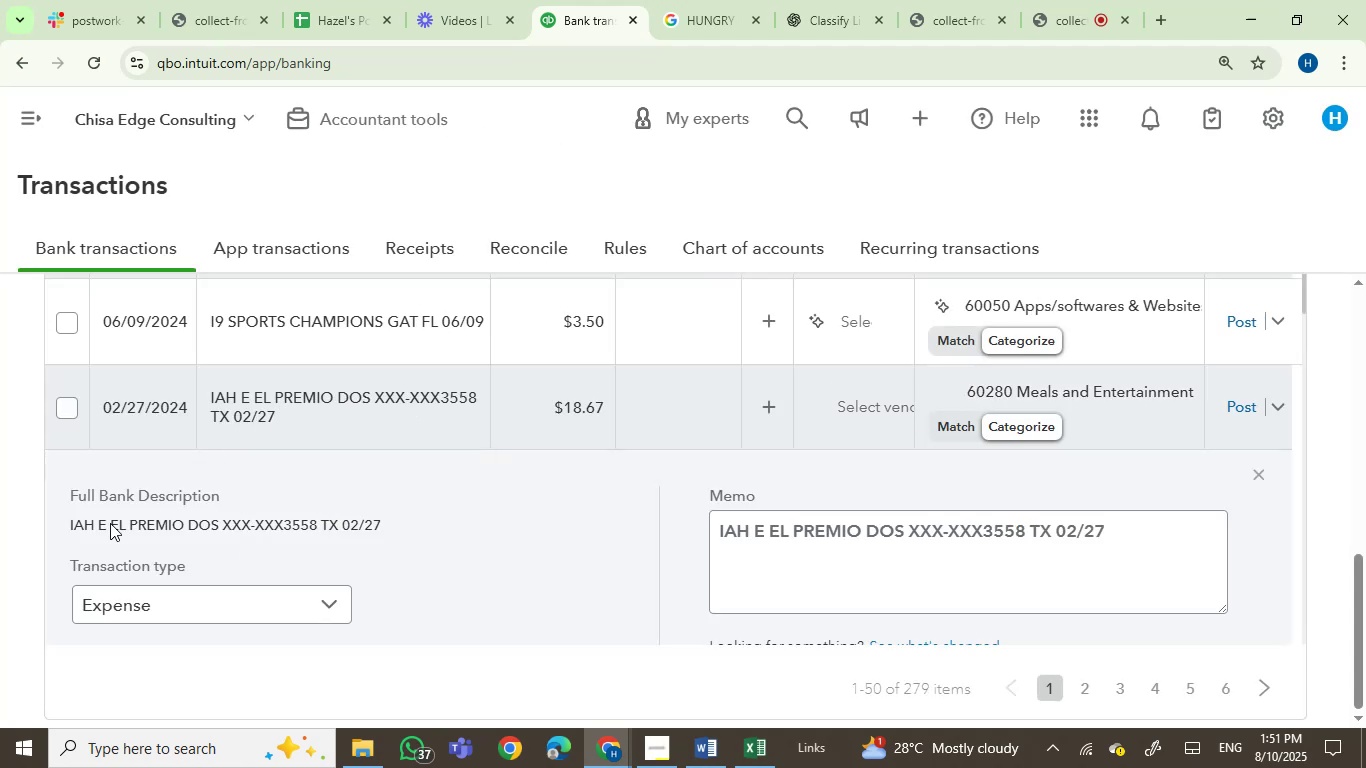 
left_click([77, 515])
 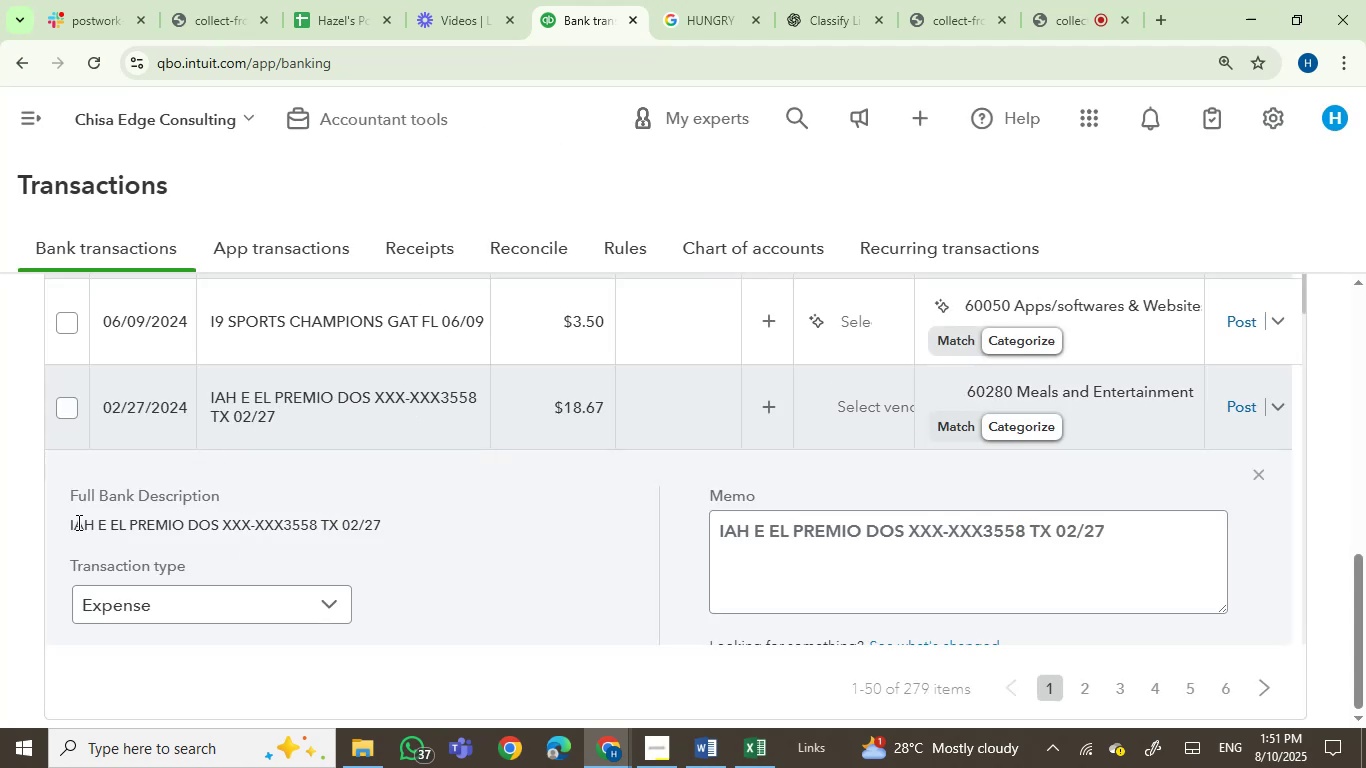 
left_click([77, 522])
 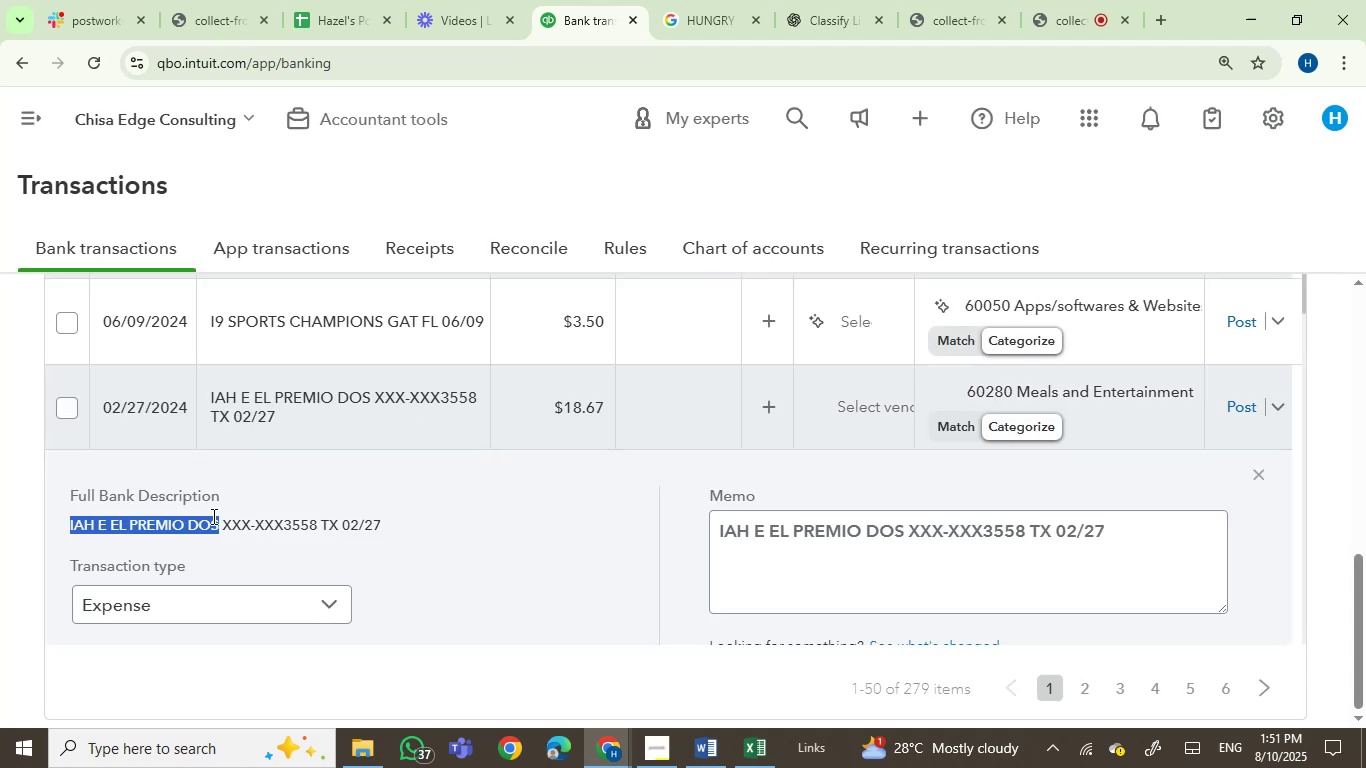 
key(Control+C)
 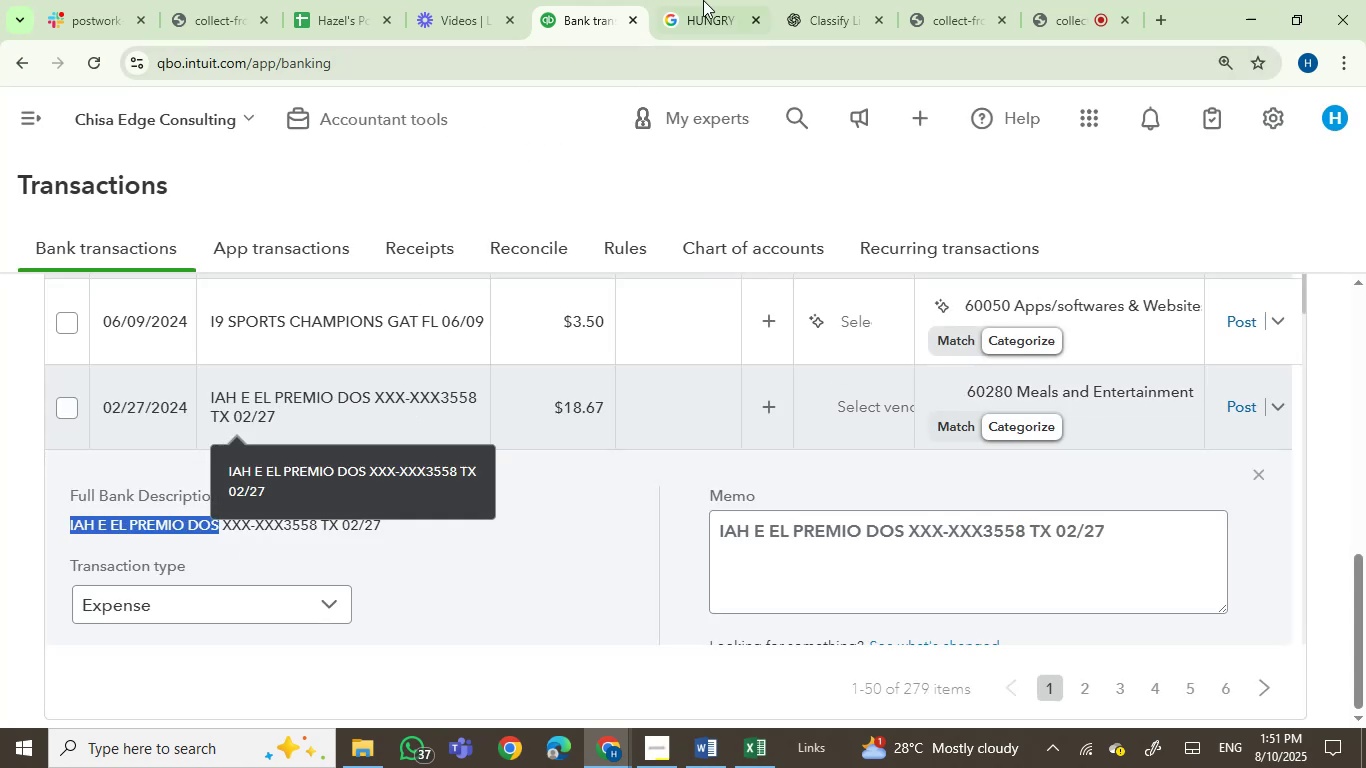 
left_click([714, 0])
 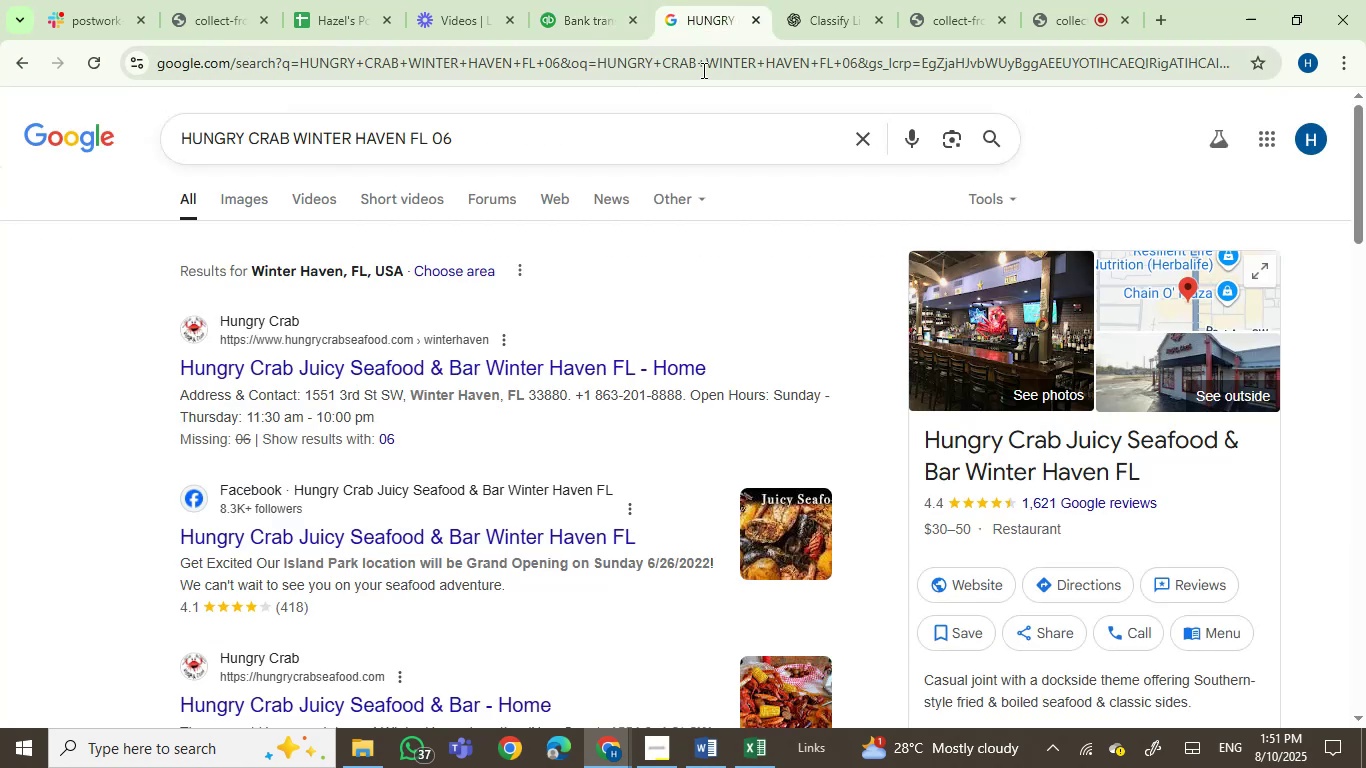 
left_click([702, 70])
 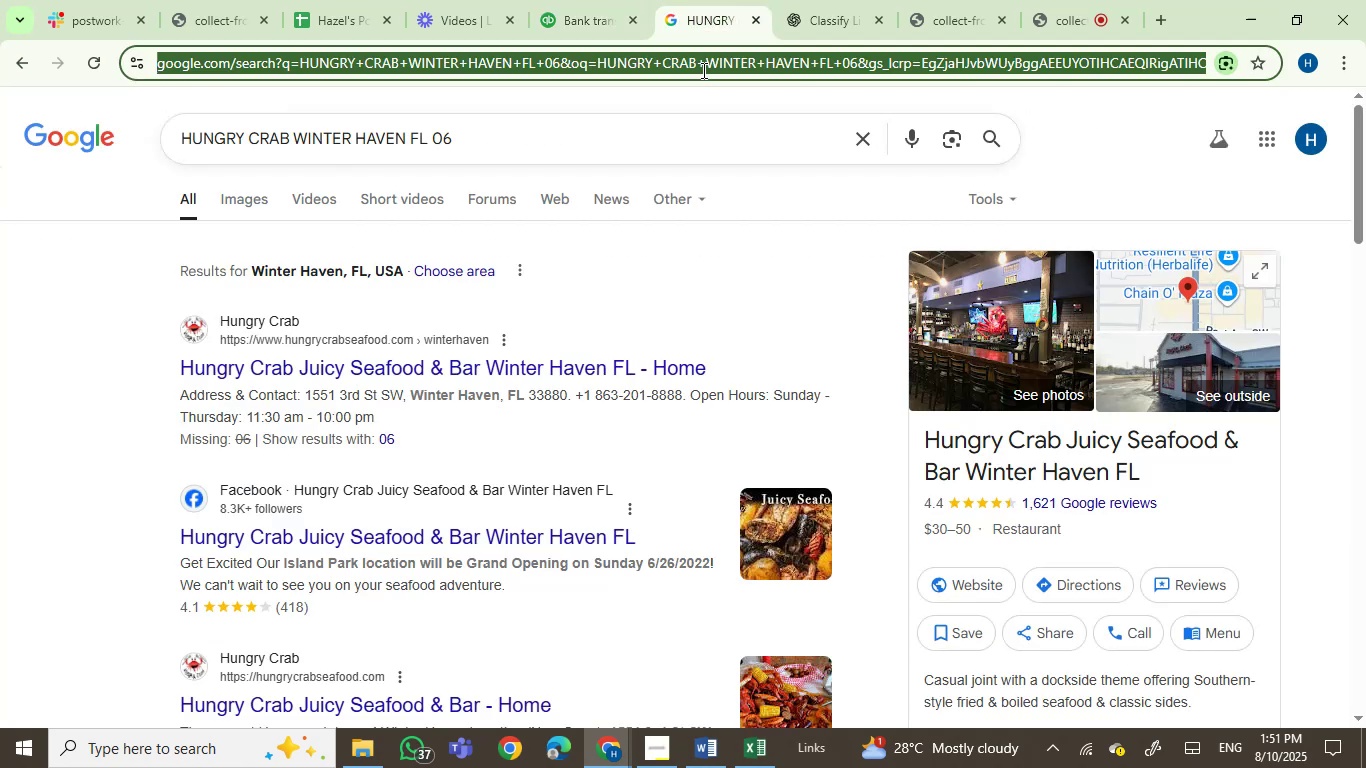 
key(Control+ControlLeft)
 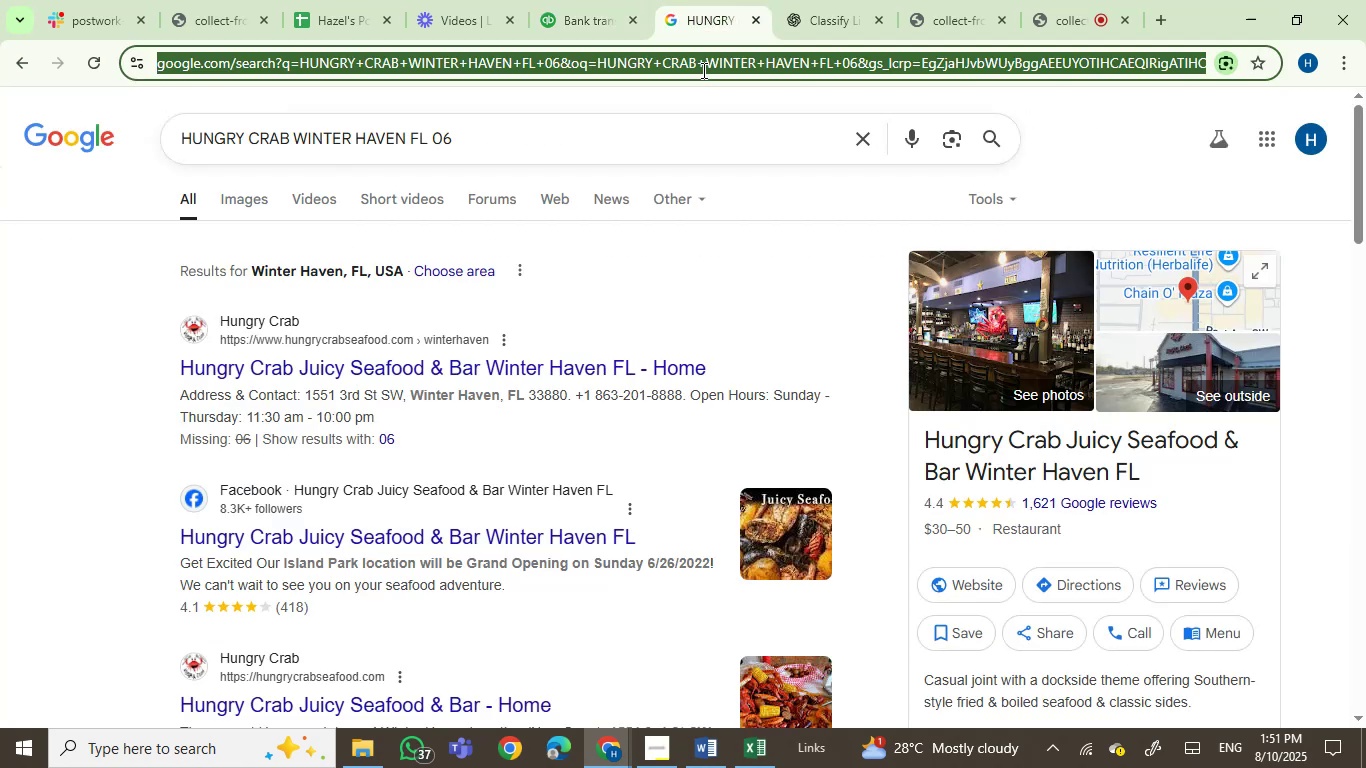 
key(Control+V)
 